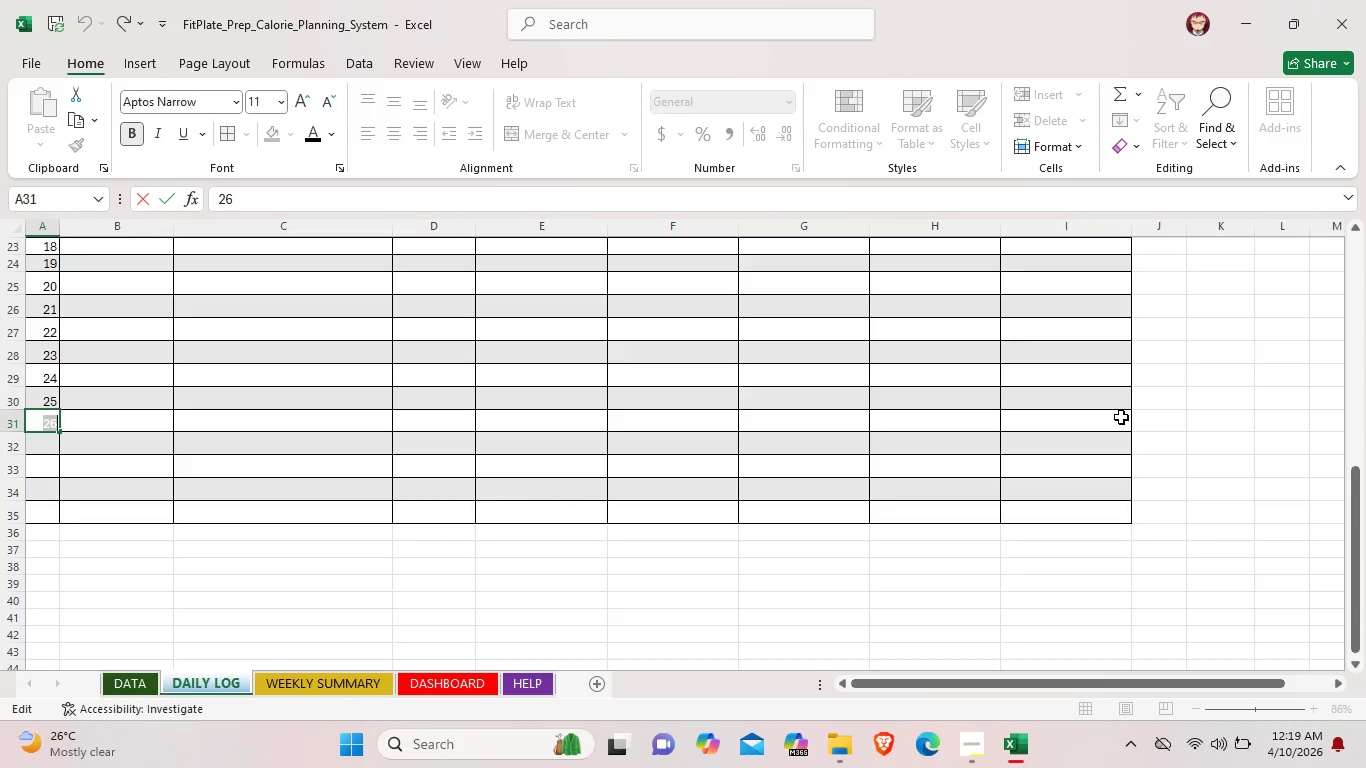 
left_click([1121, 417])
 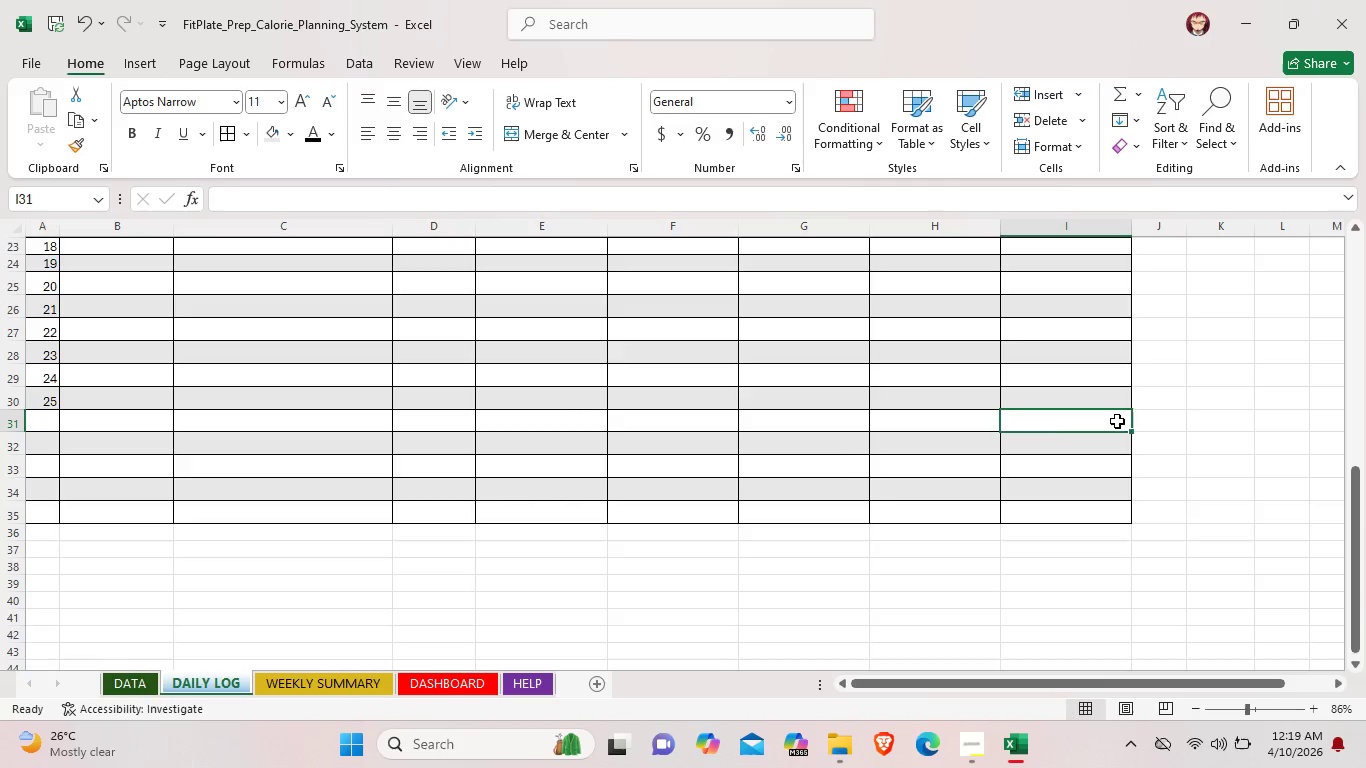 
left_click_drag(start_coordinate=[1120, 421], to_coordinate=[34, 412])
 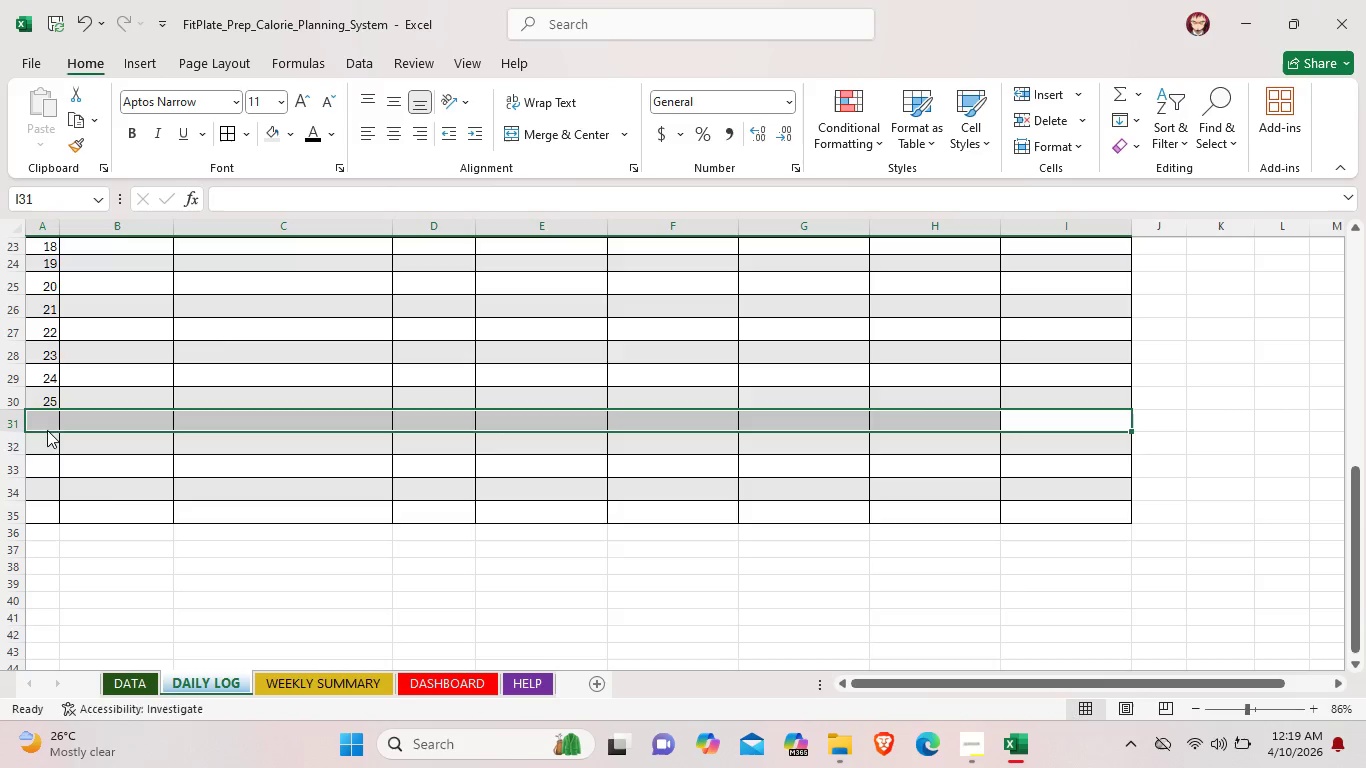 
left_click([47, 430])
 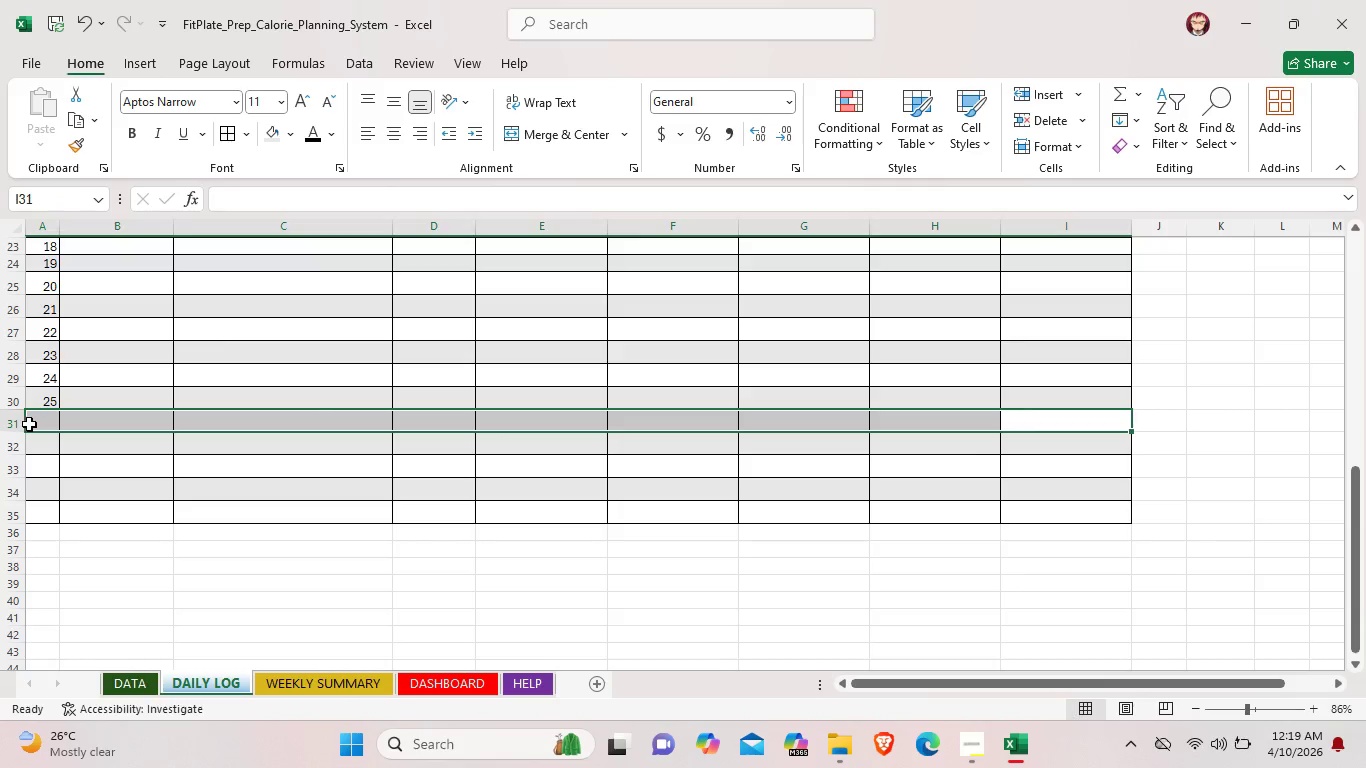 
left_click([29, 424])
 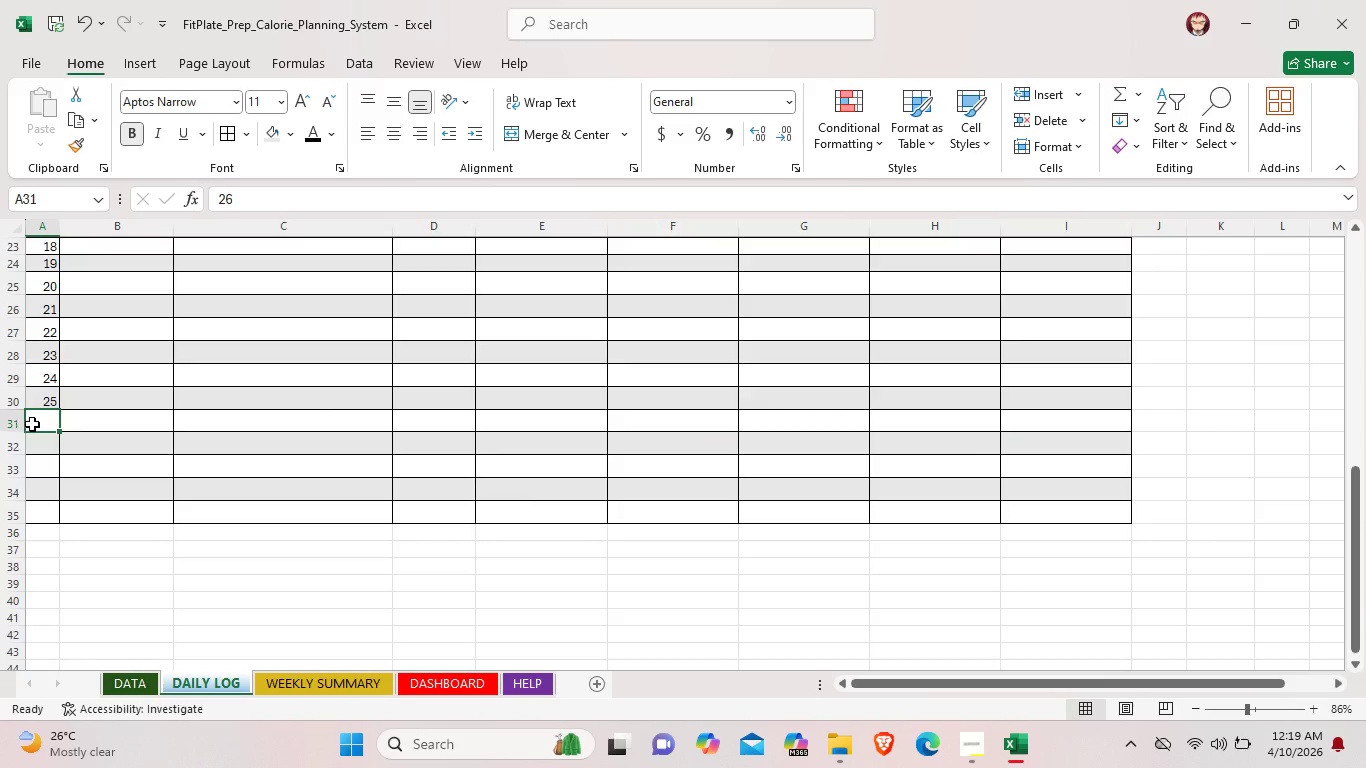 
left_click_drag(start_coordinate=[29, 424], to_coordinate=[1081, 422])
 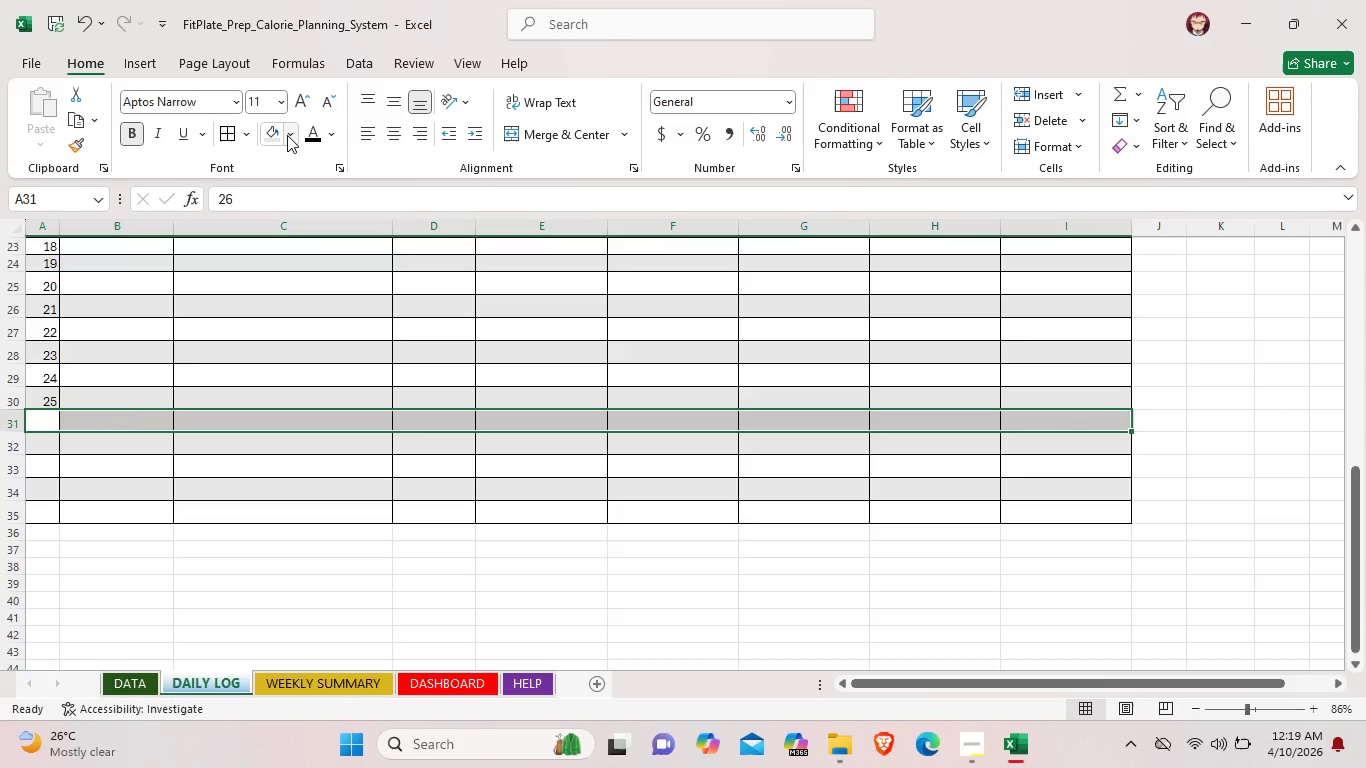 
left_click([289, 135])
 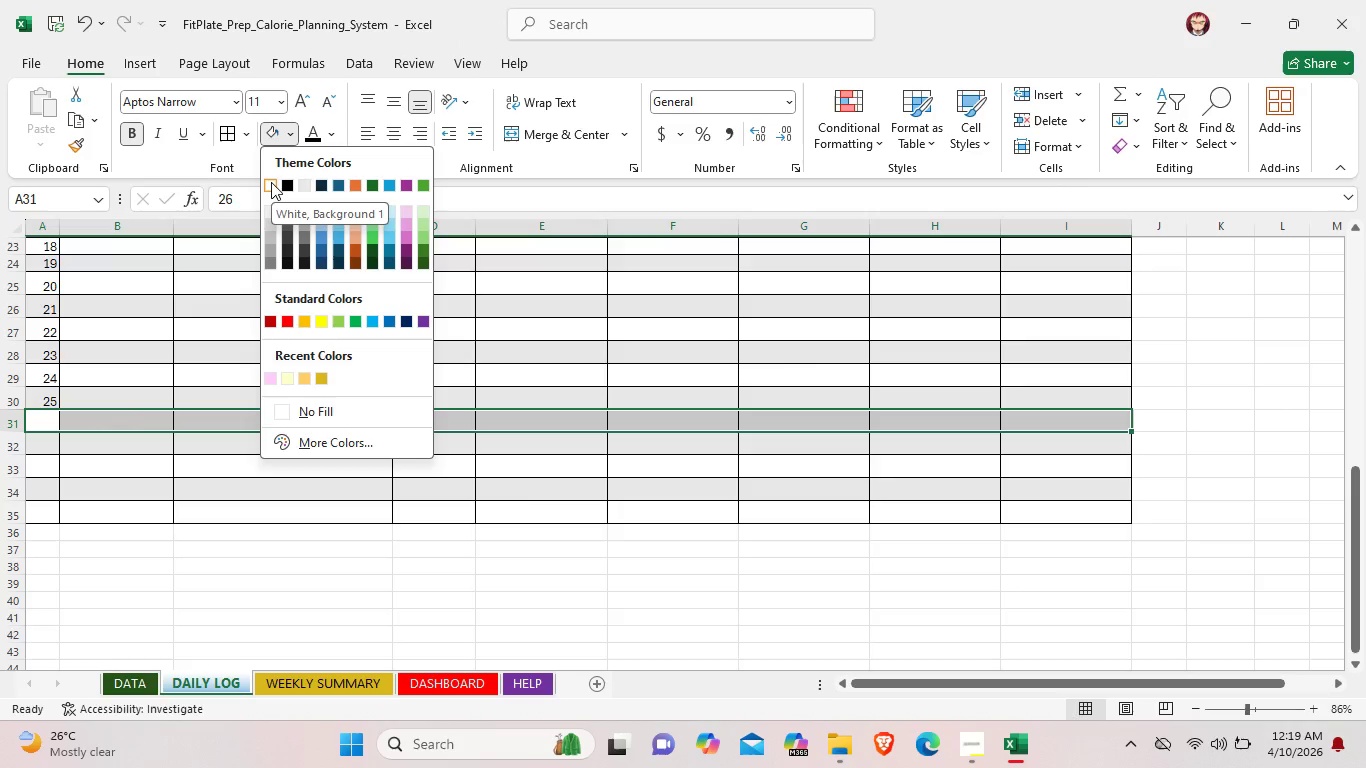 
left_click([271, 182])
 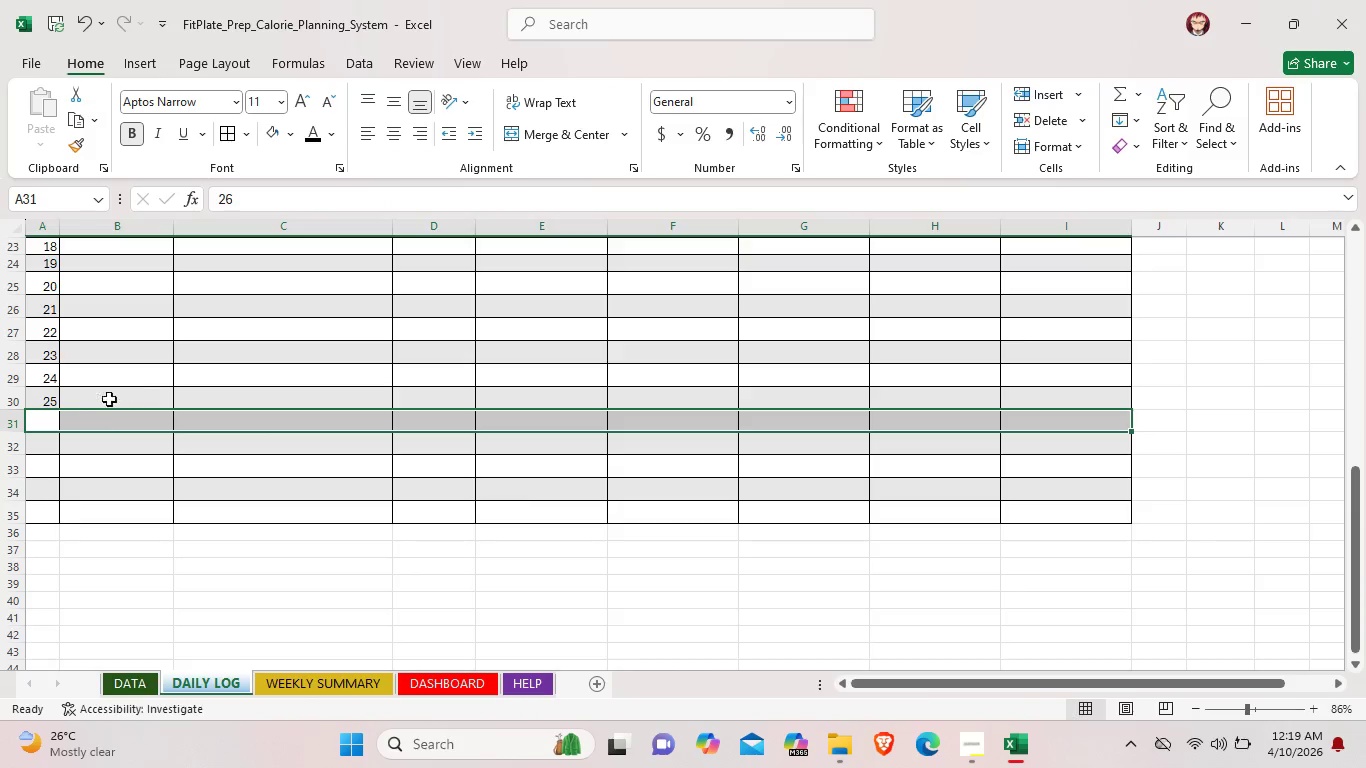 
left_click([85, 417])
 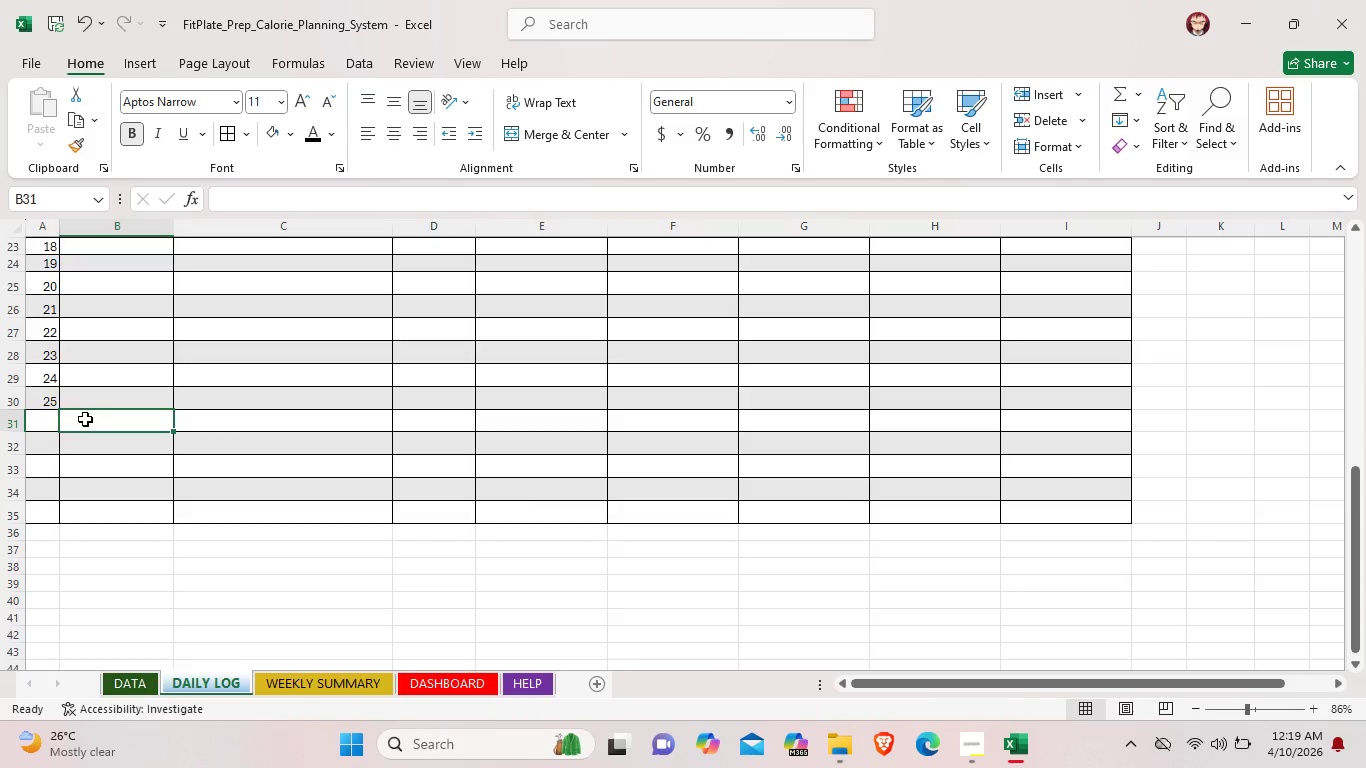 
left_click([85, 419])
 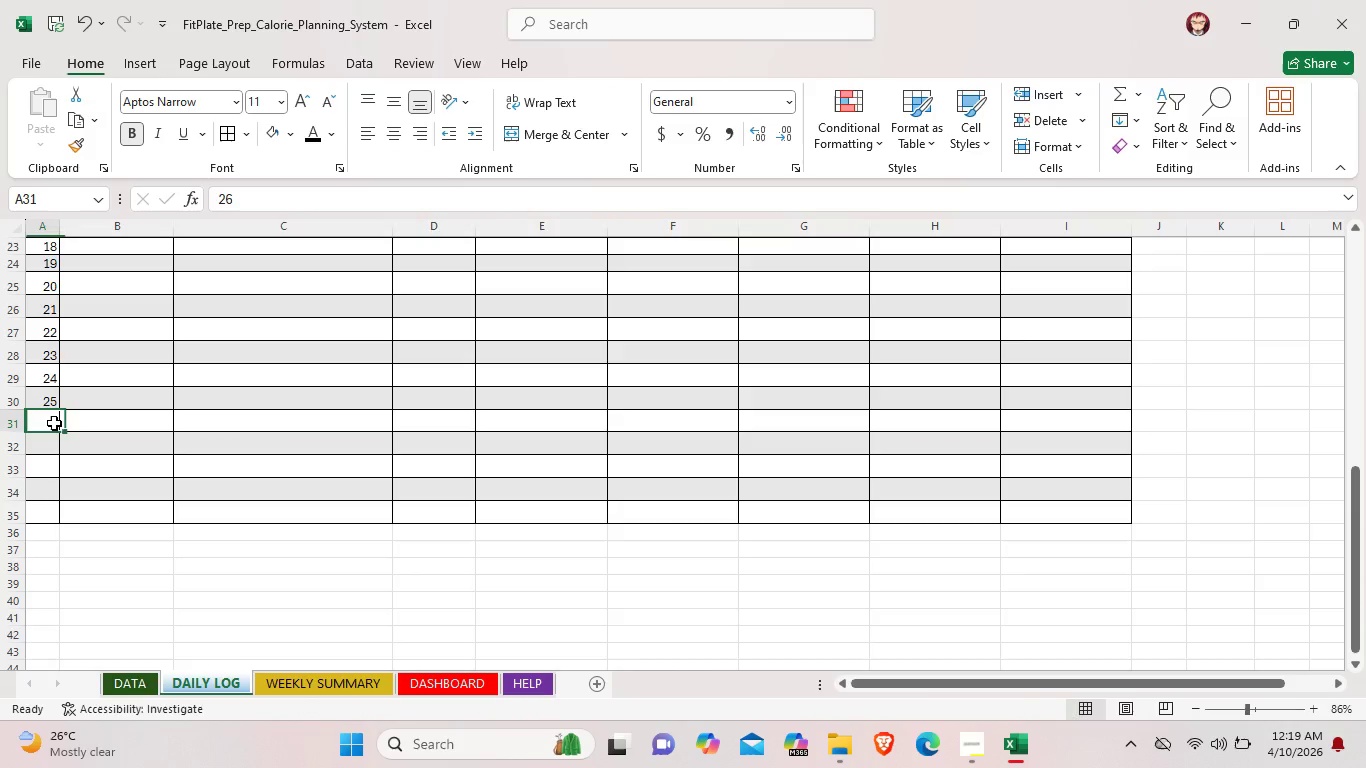 
left_click([54, 423])
 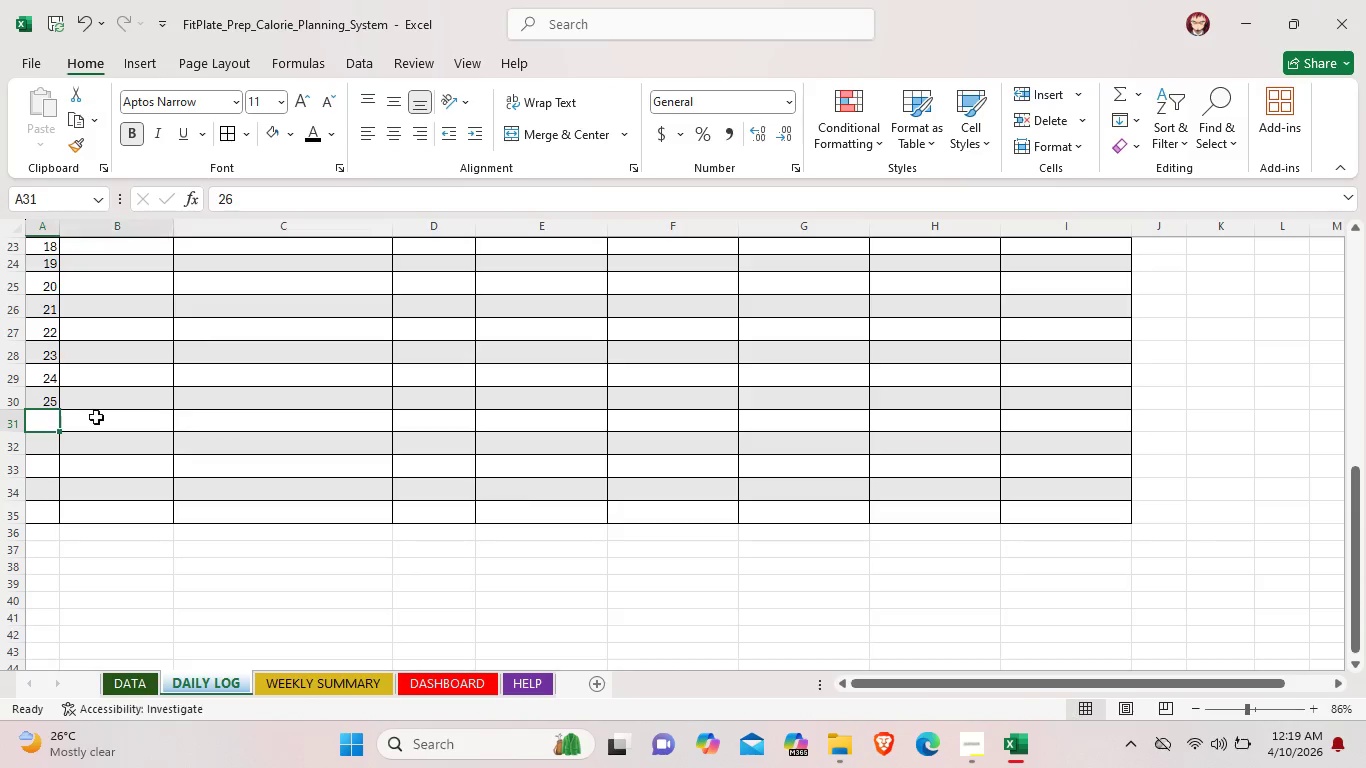 
left_click_drag(start_coordinate=[51, 423], to_coordinate=[1076, 427])
 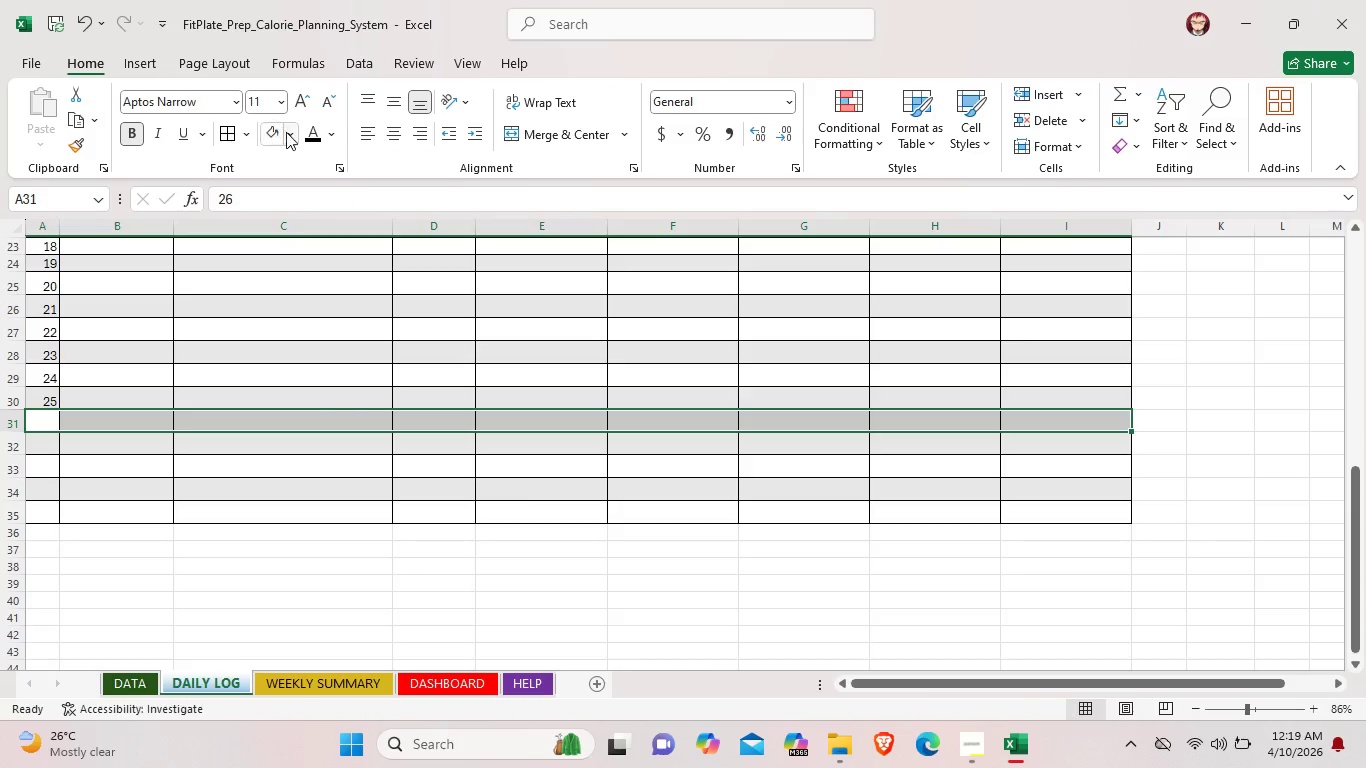 
left_click([288, 132])
 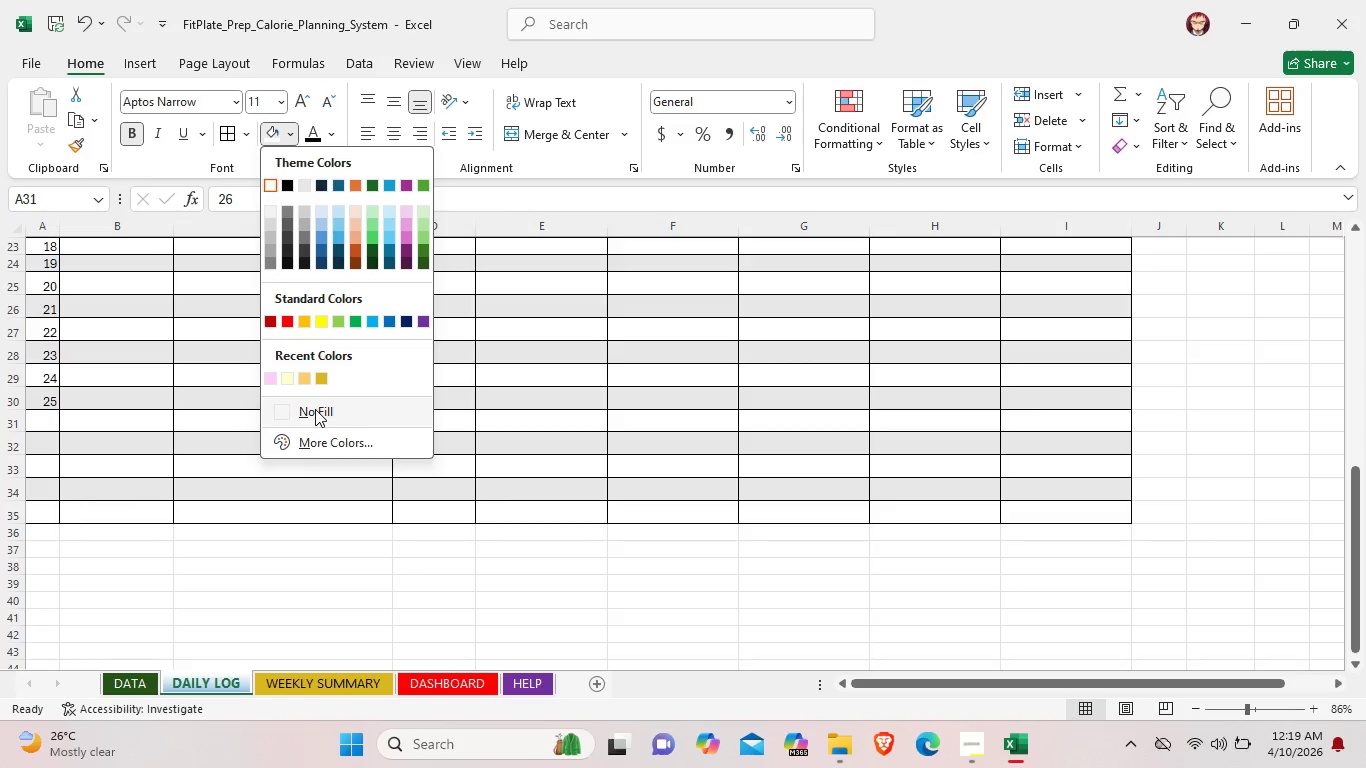 
left_click([315, 409])
 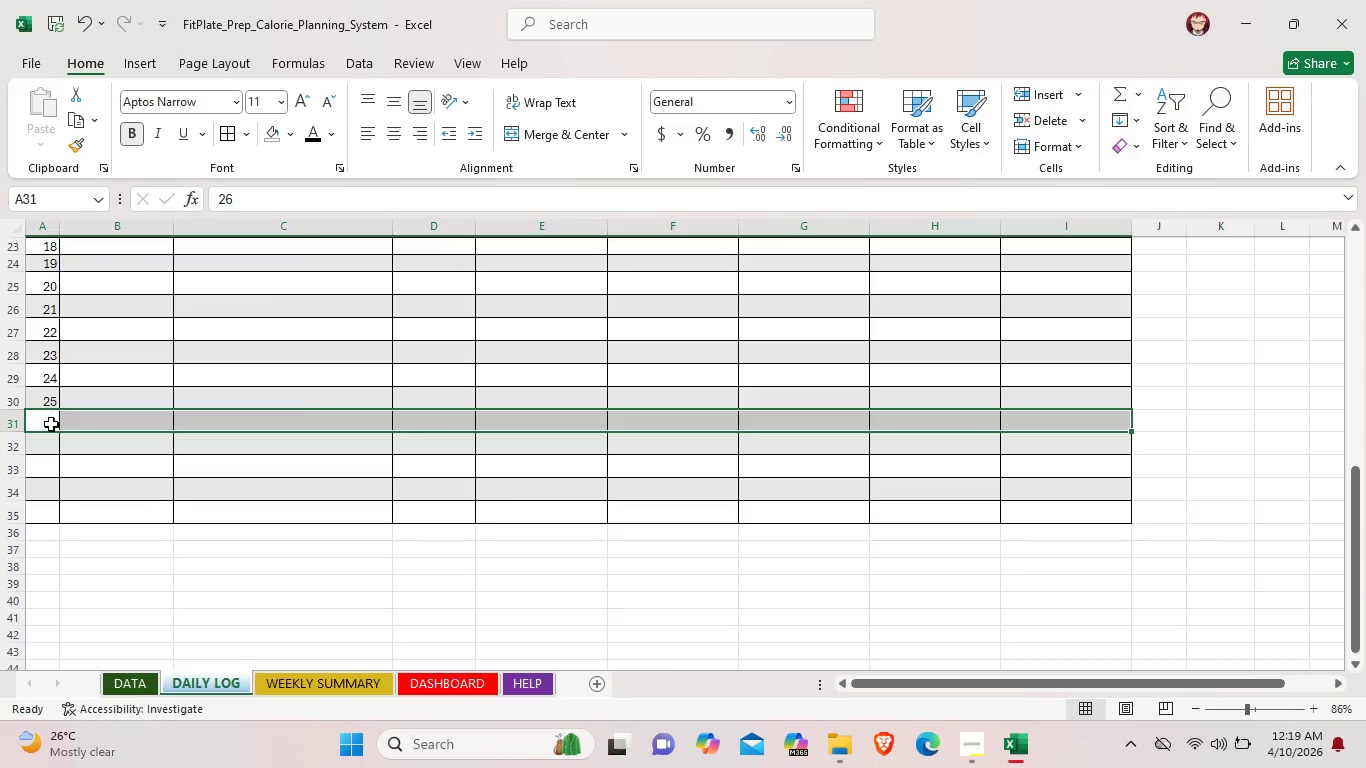 
left_click([51, 424])
 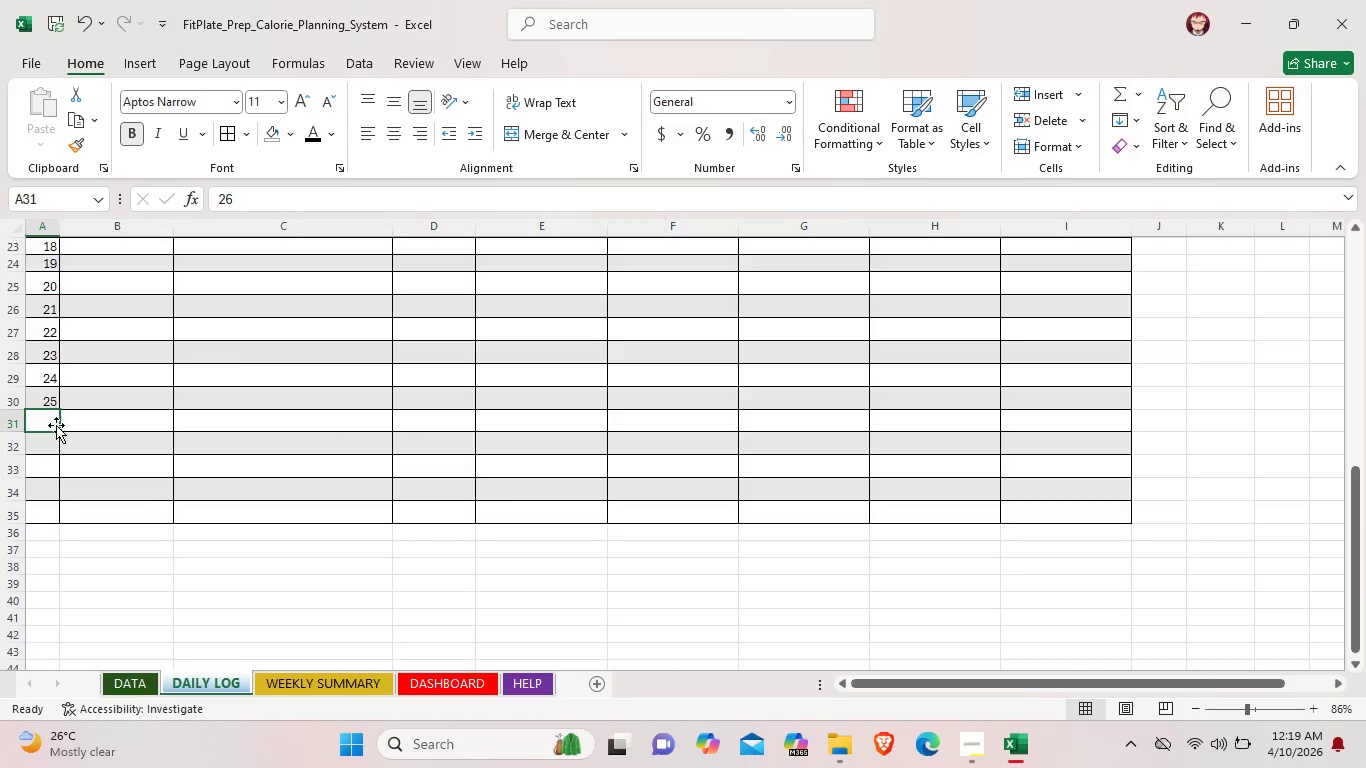 
left_click([56, 425])
 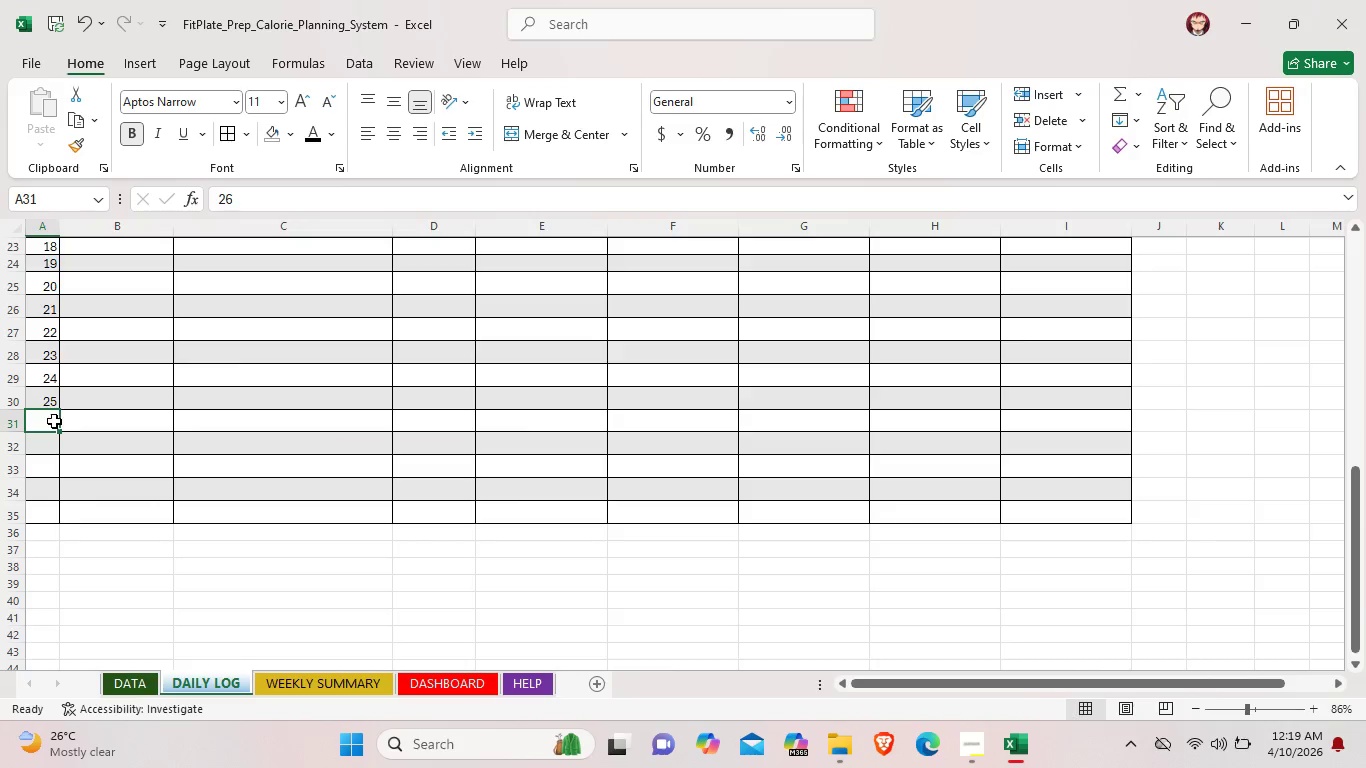 
double_click([54, 421])
 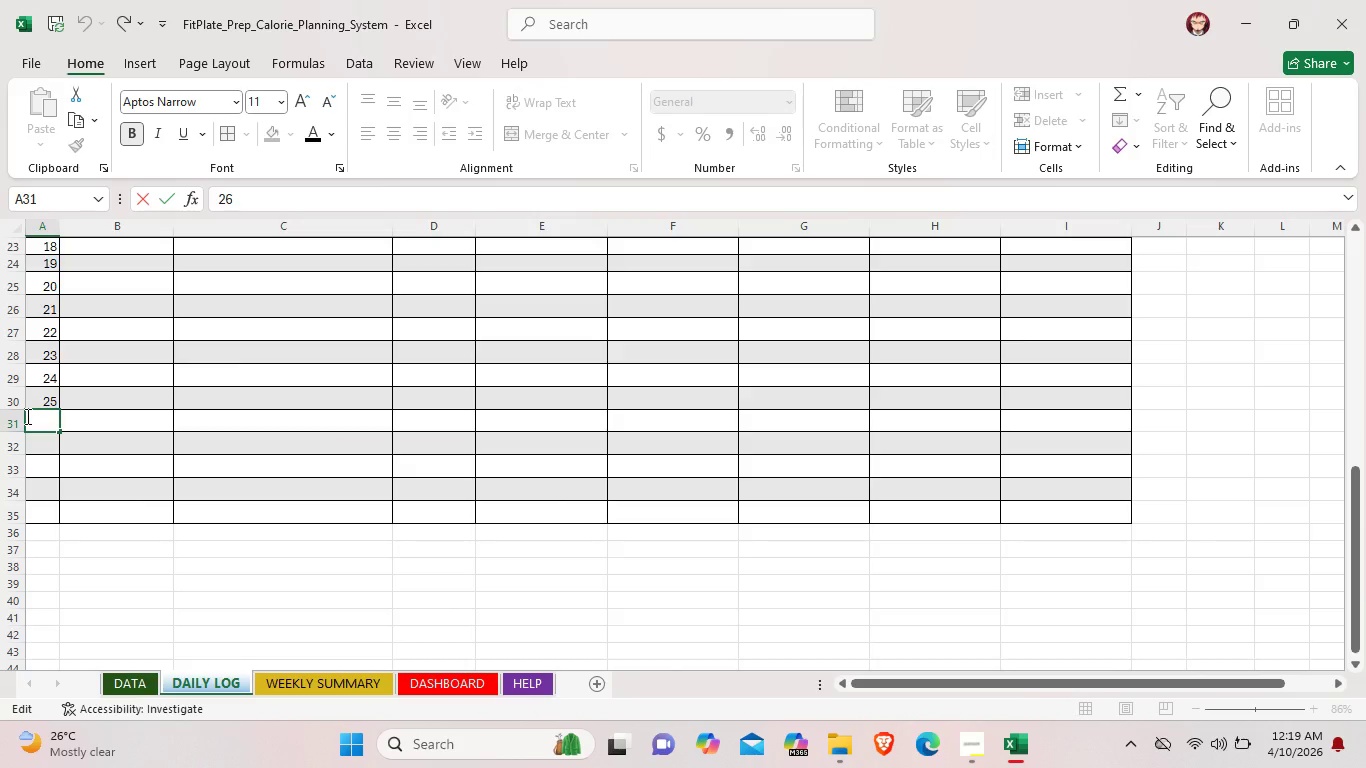 
left_click_drag(start_coordinate=[26, 416], to_coordinate=[61, 421])
 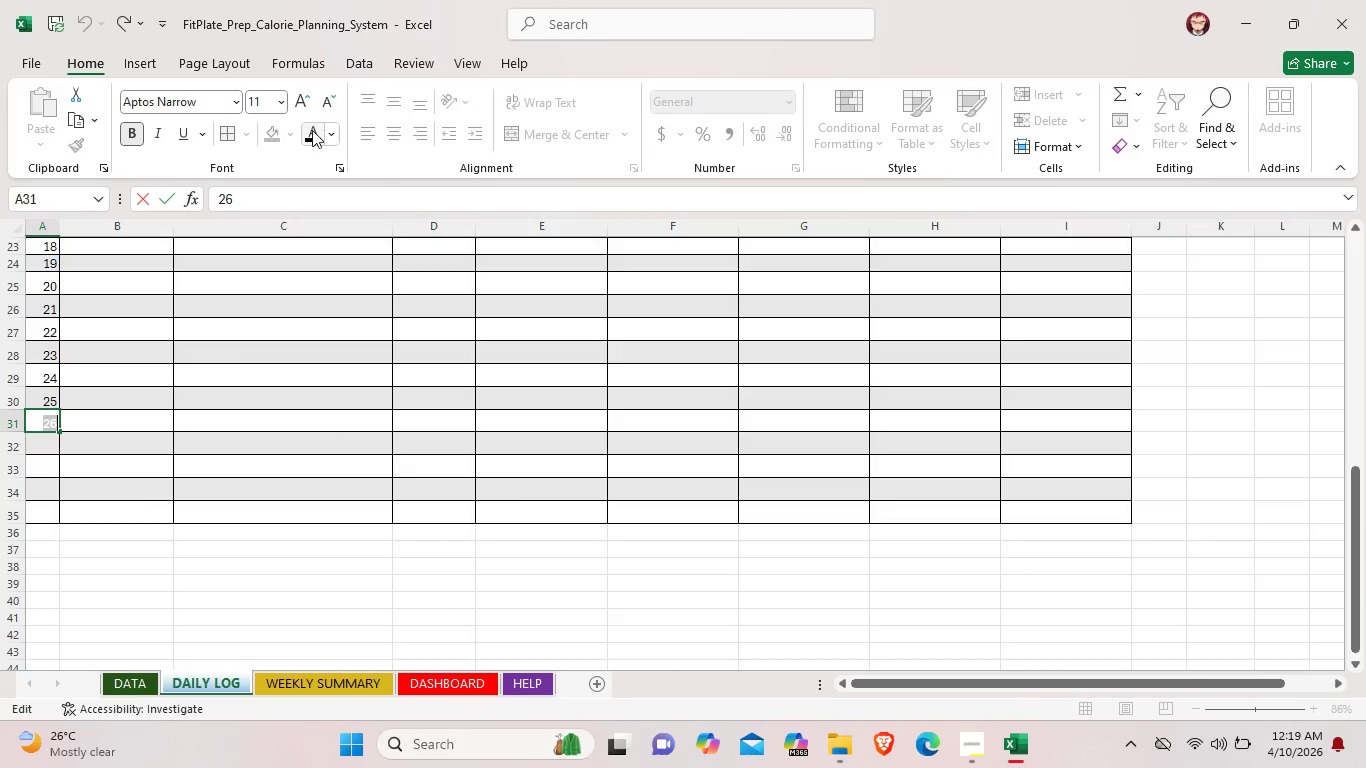 
left_click([312, 130])
 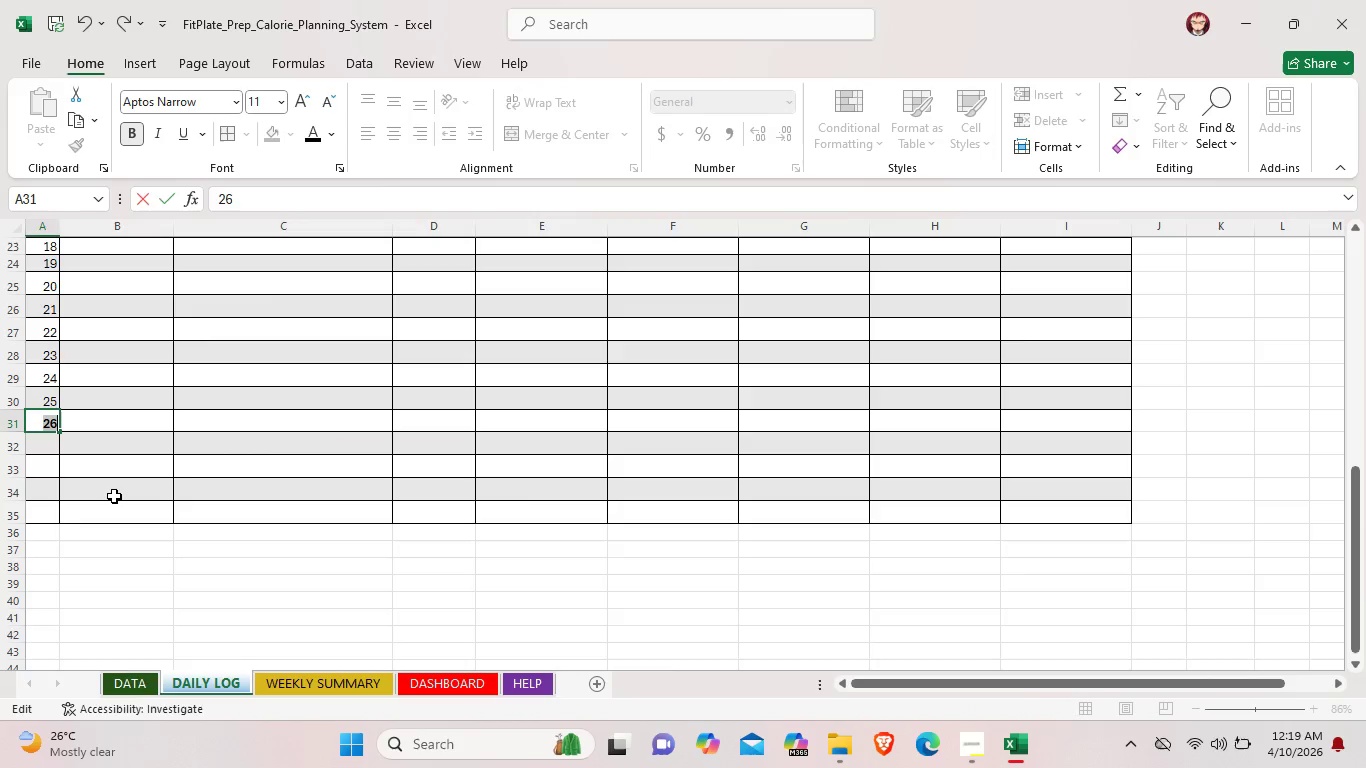 
left_click([114, 496])
 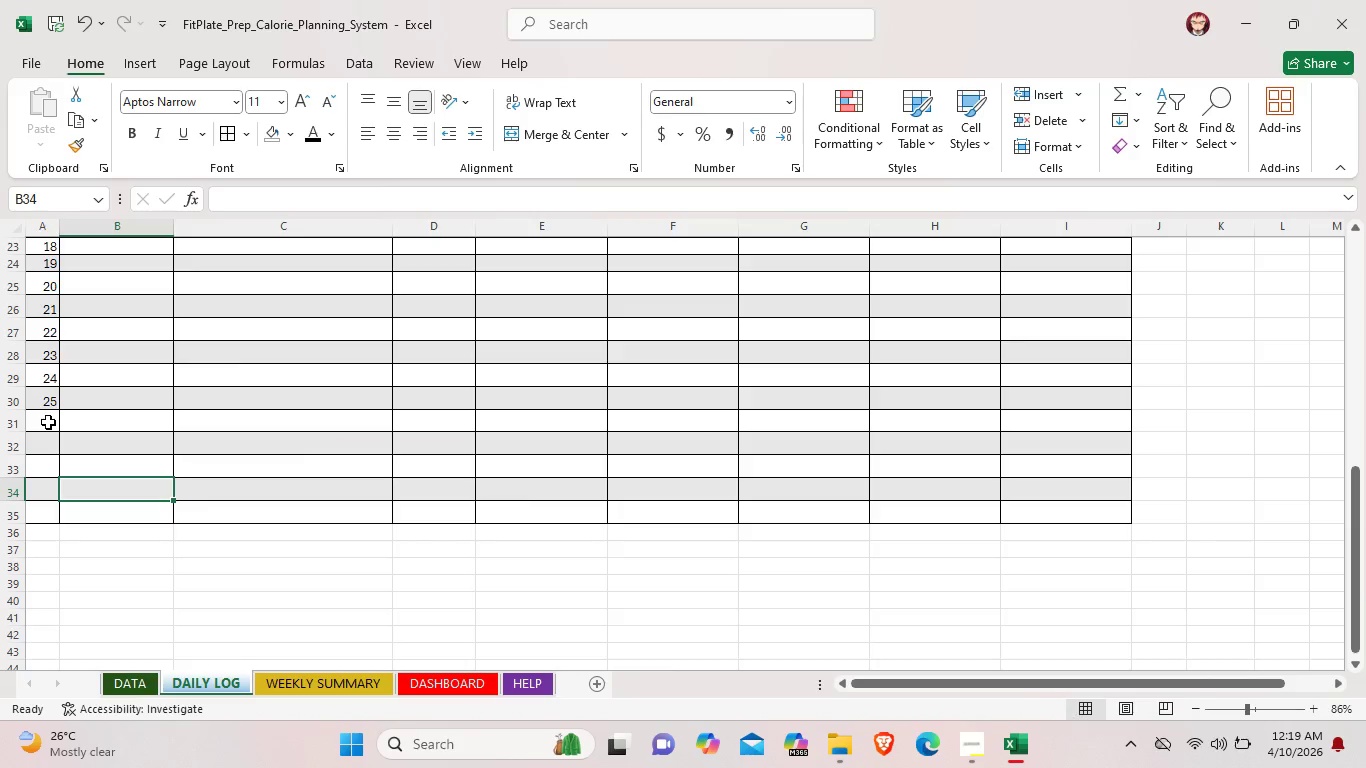 
double_click([48, 422])
 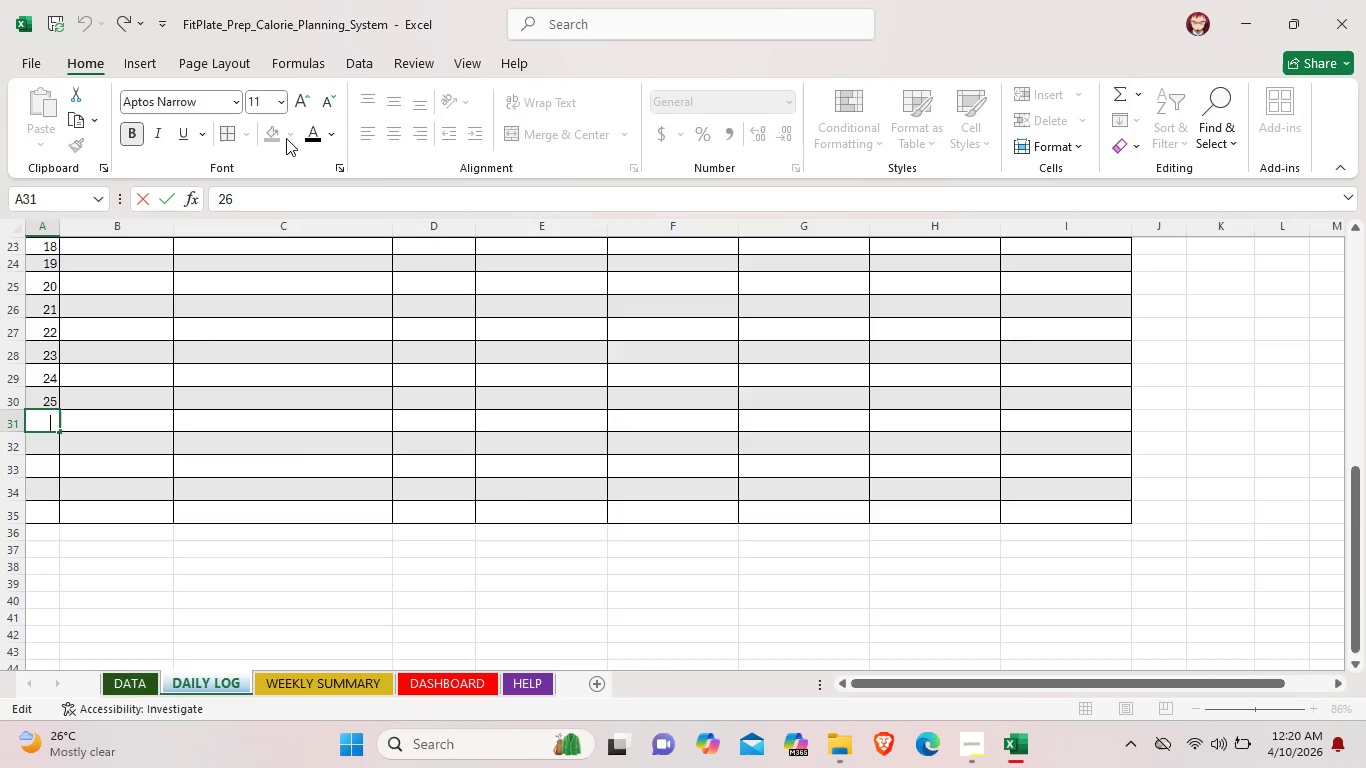 
left_click([287, 137])
 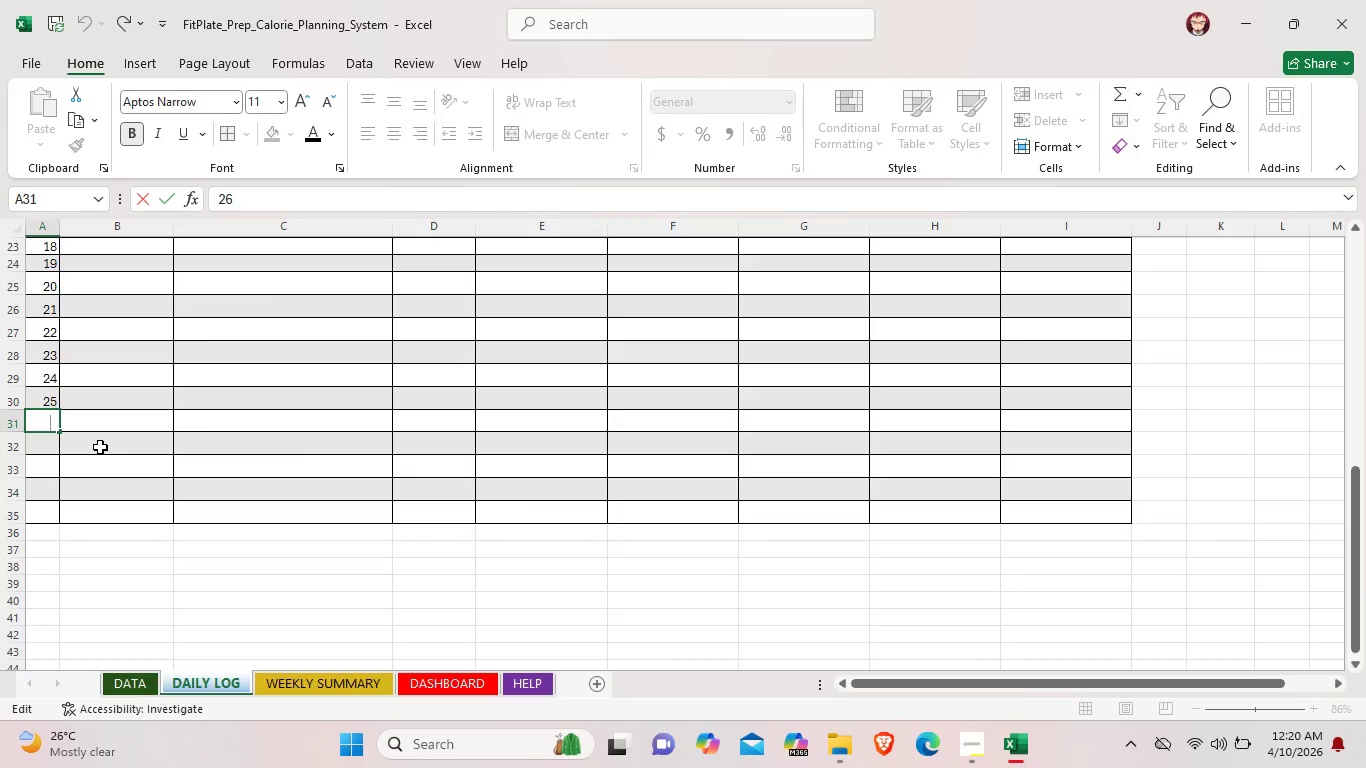 
left_click([90, 447])
 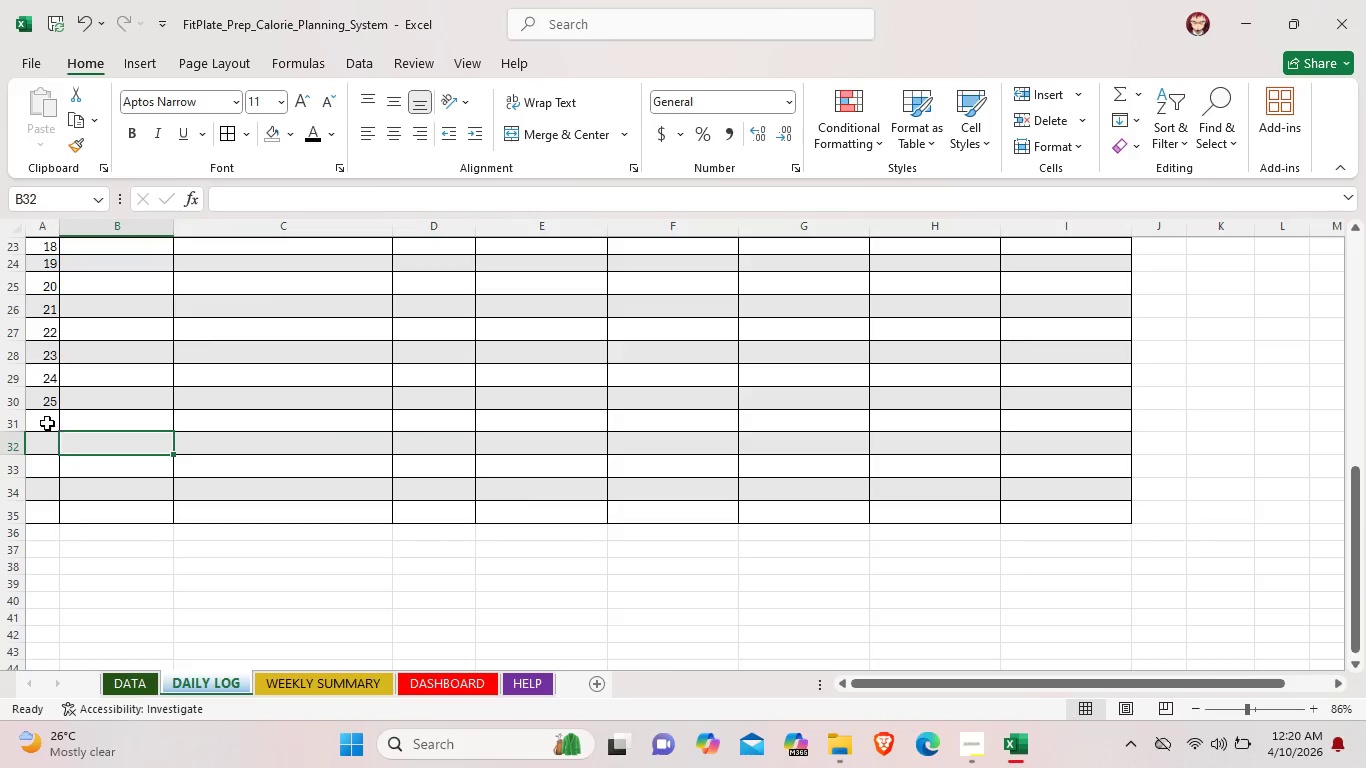 
left_click([47, 423])
 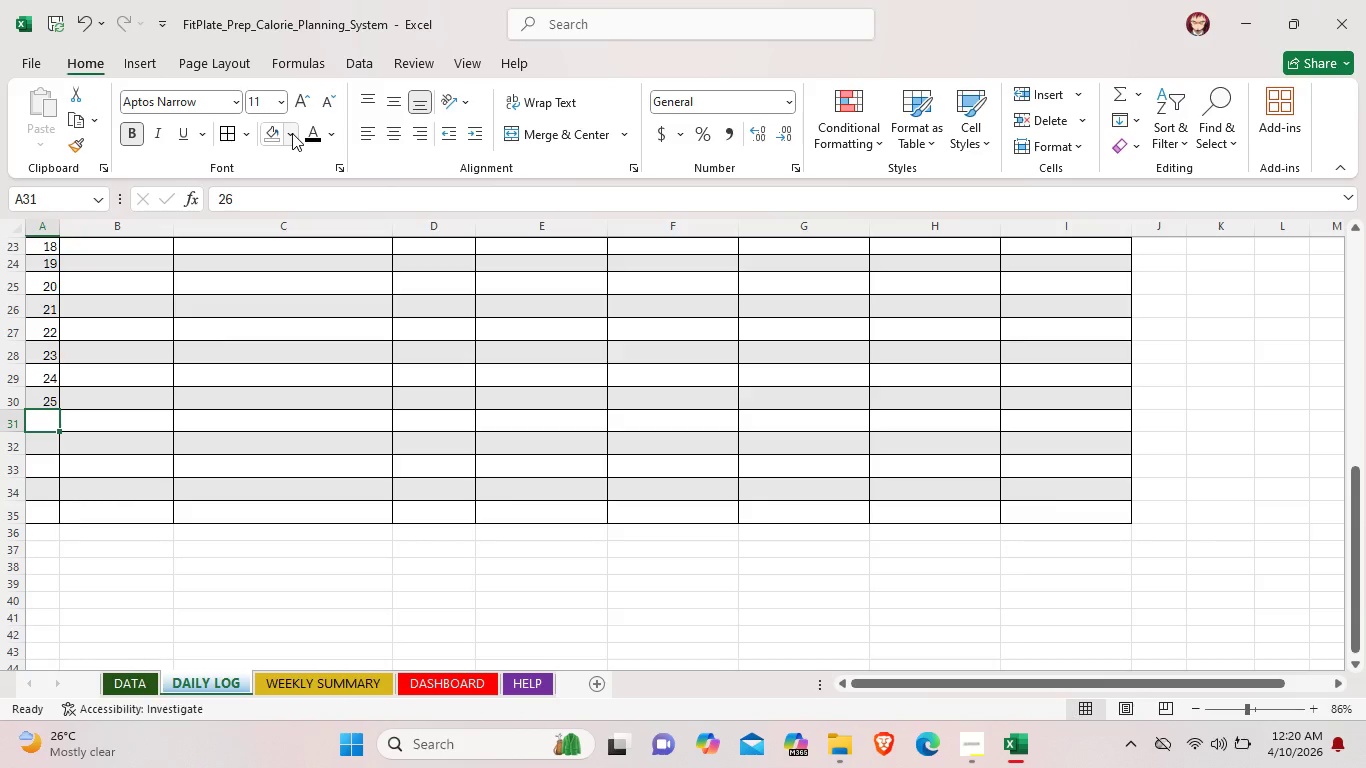 
left_click([292, 133])
 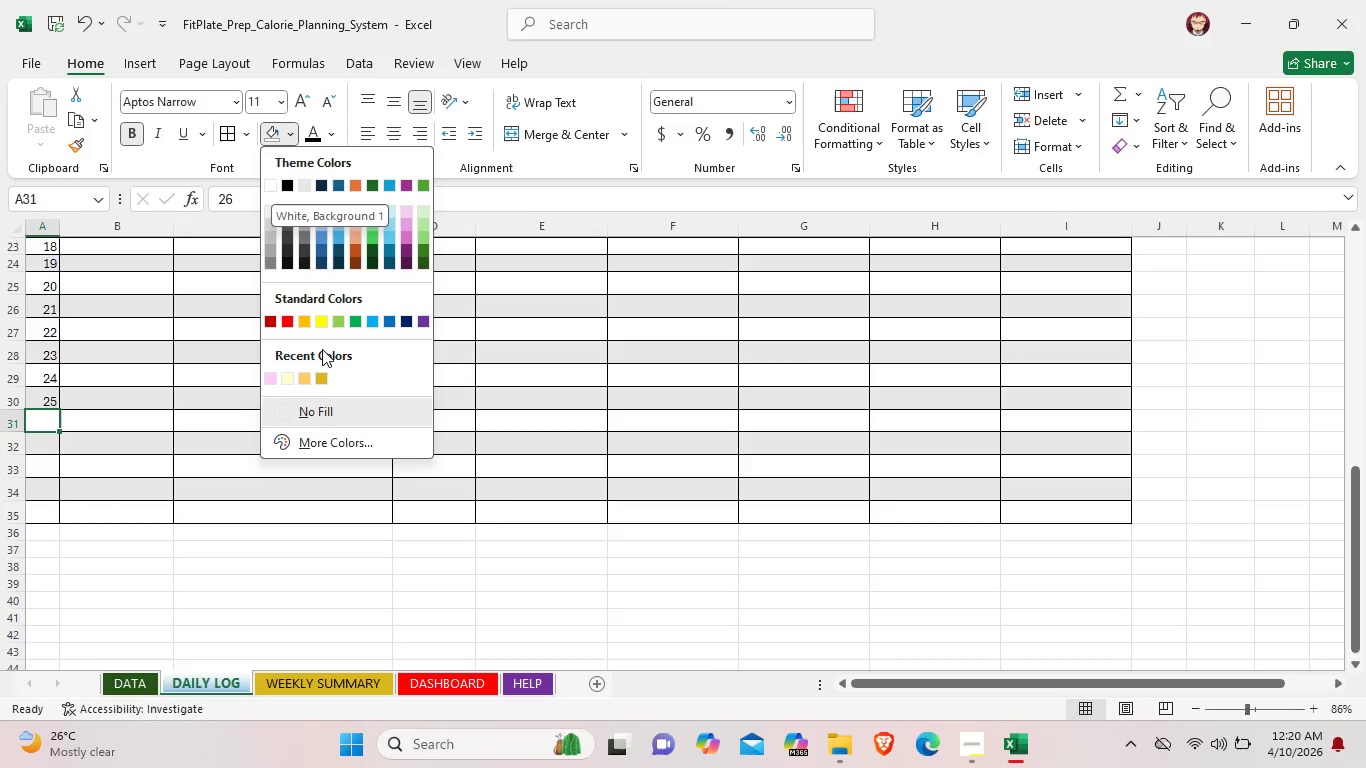 
left_click([328, 415])
 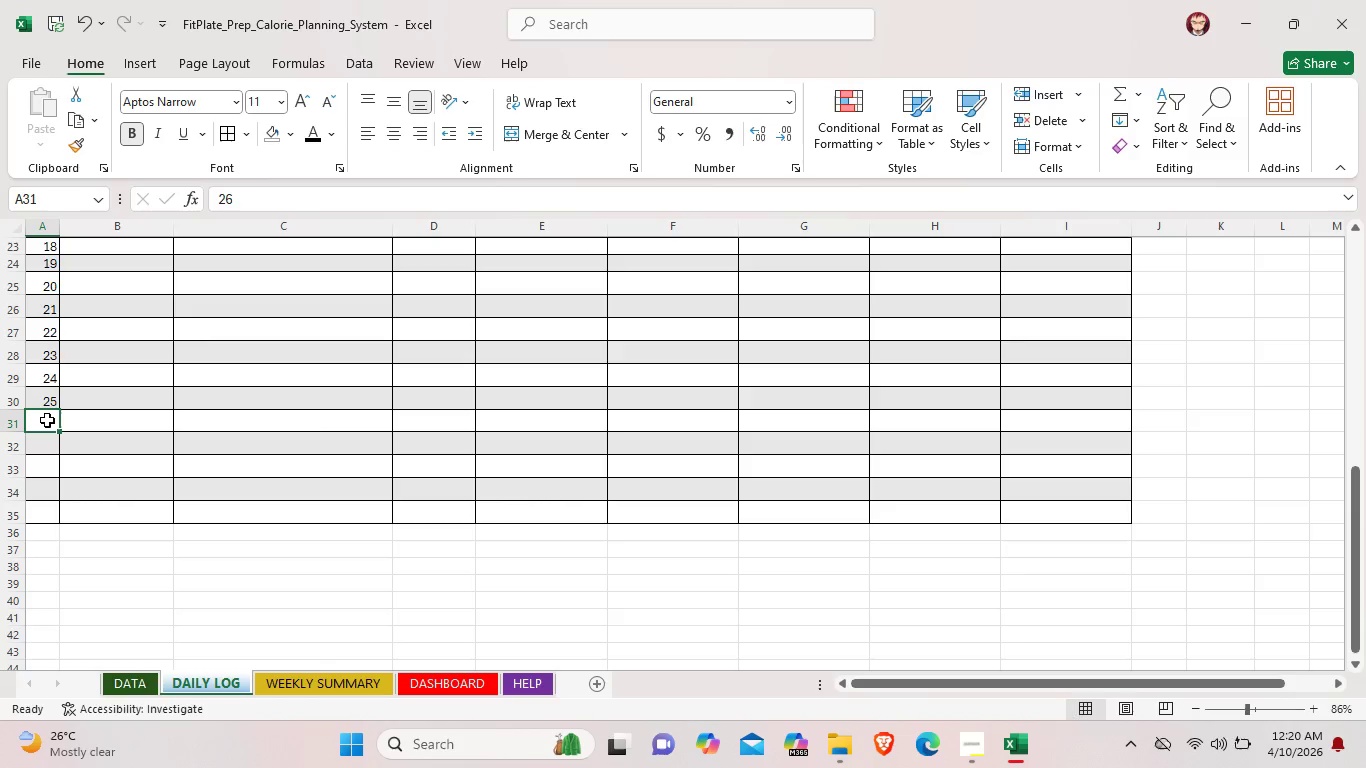 
double_click([45, 420])
 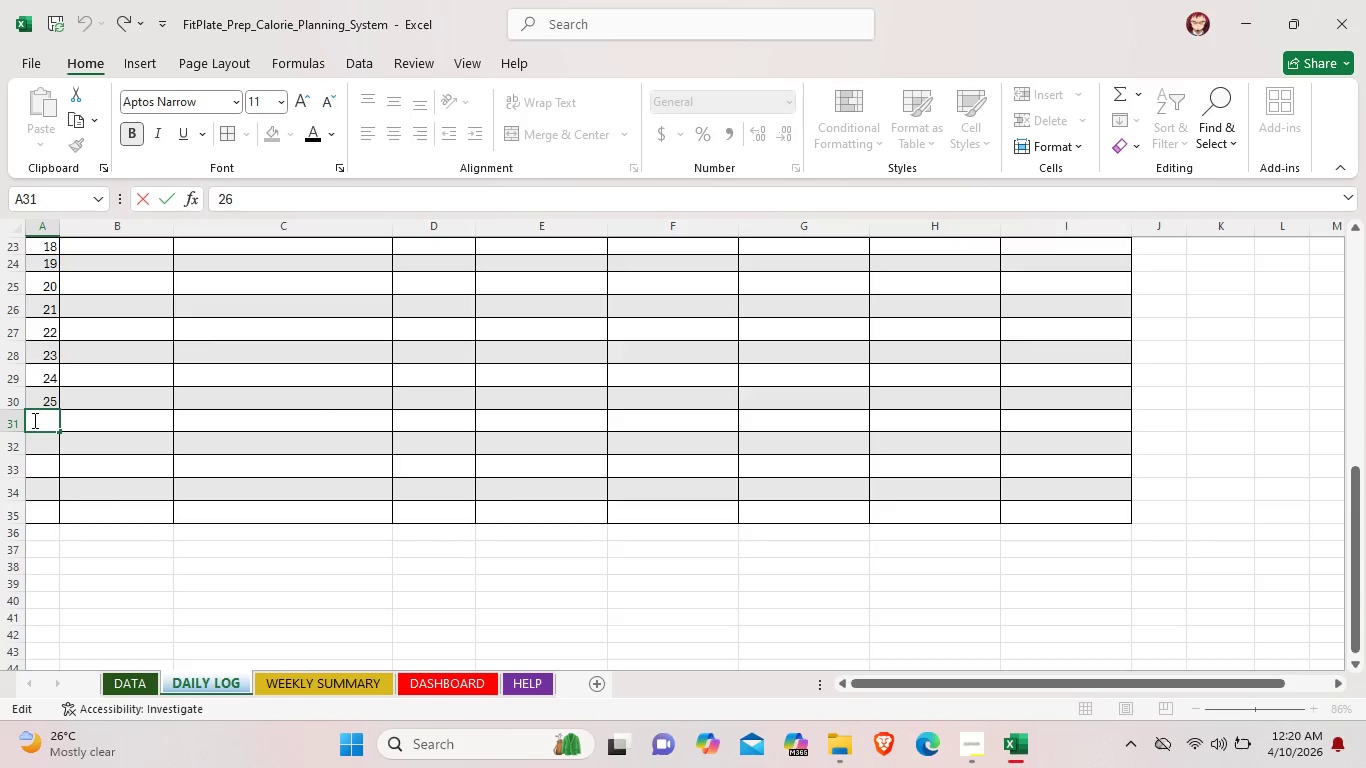 
left_click_drag(start_coordinate=[32, 420], to_coordinate=[76, 427])
 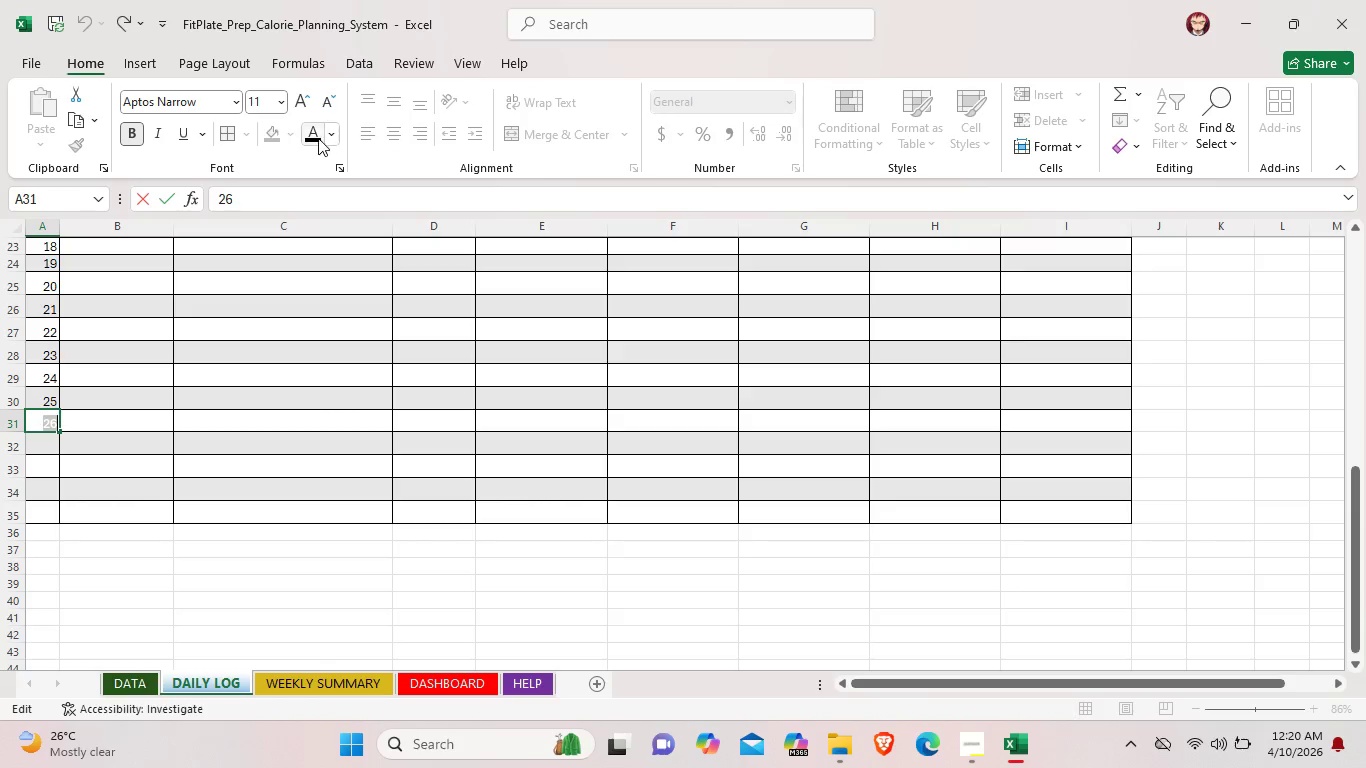 
left_click([318, 138])
 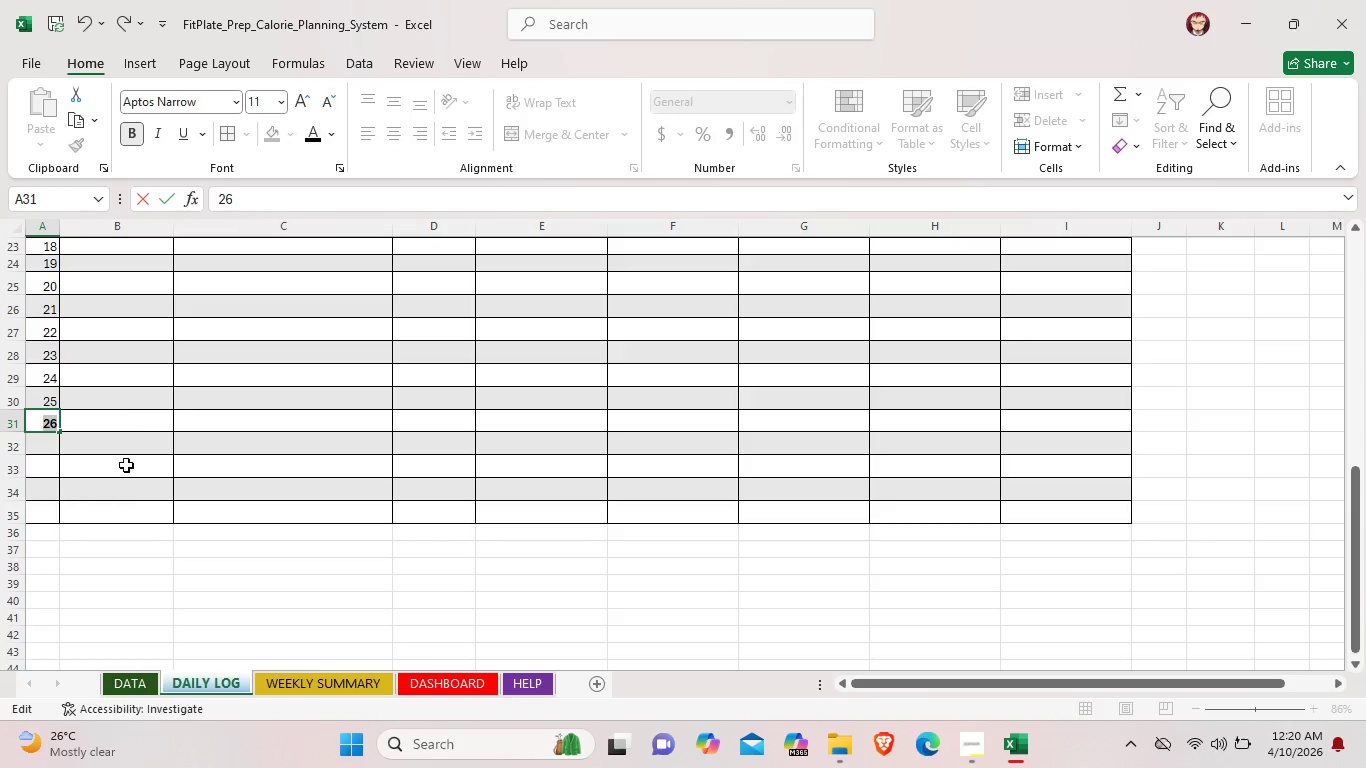 
left_click([126, 466])
 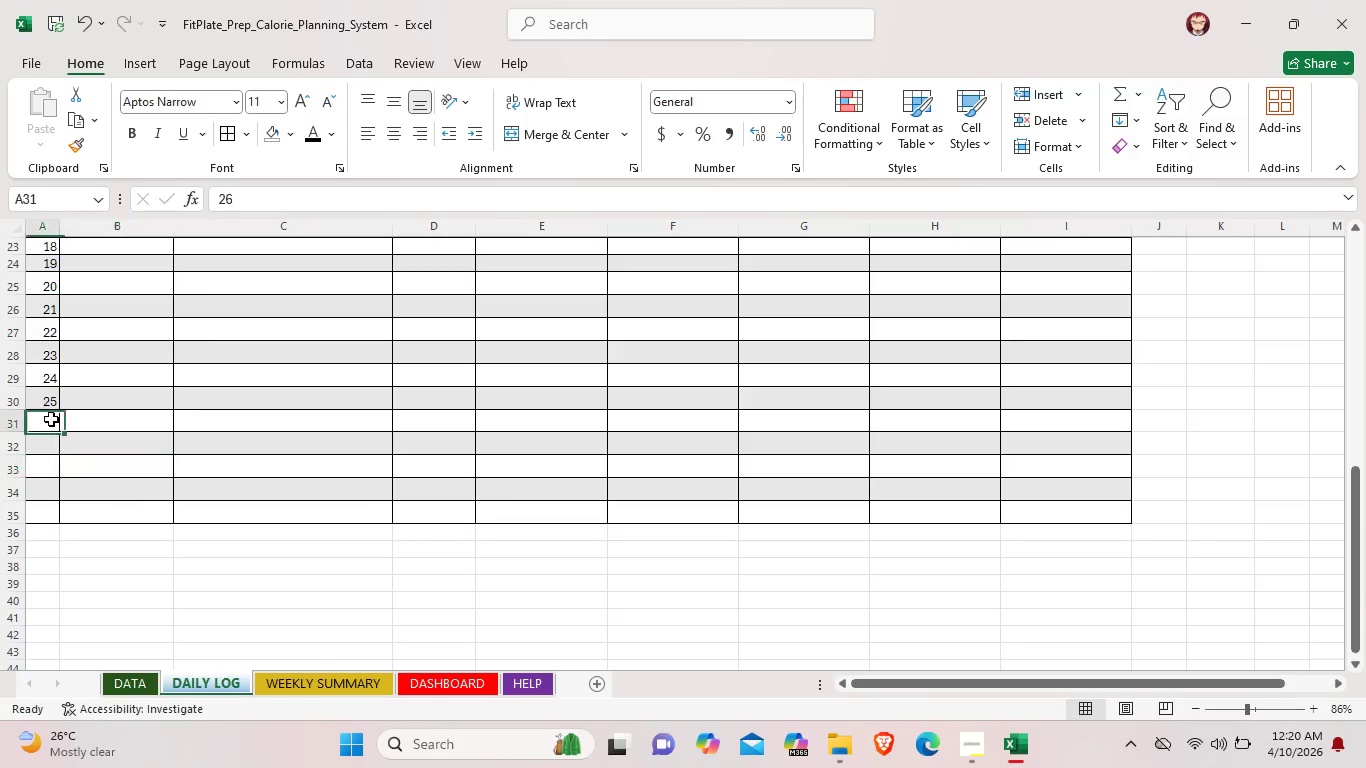 
double_click([50, 419])
 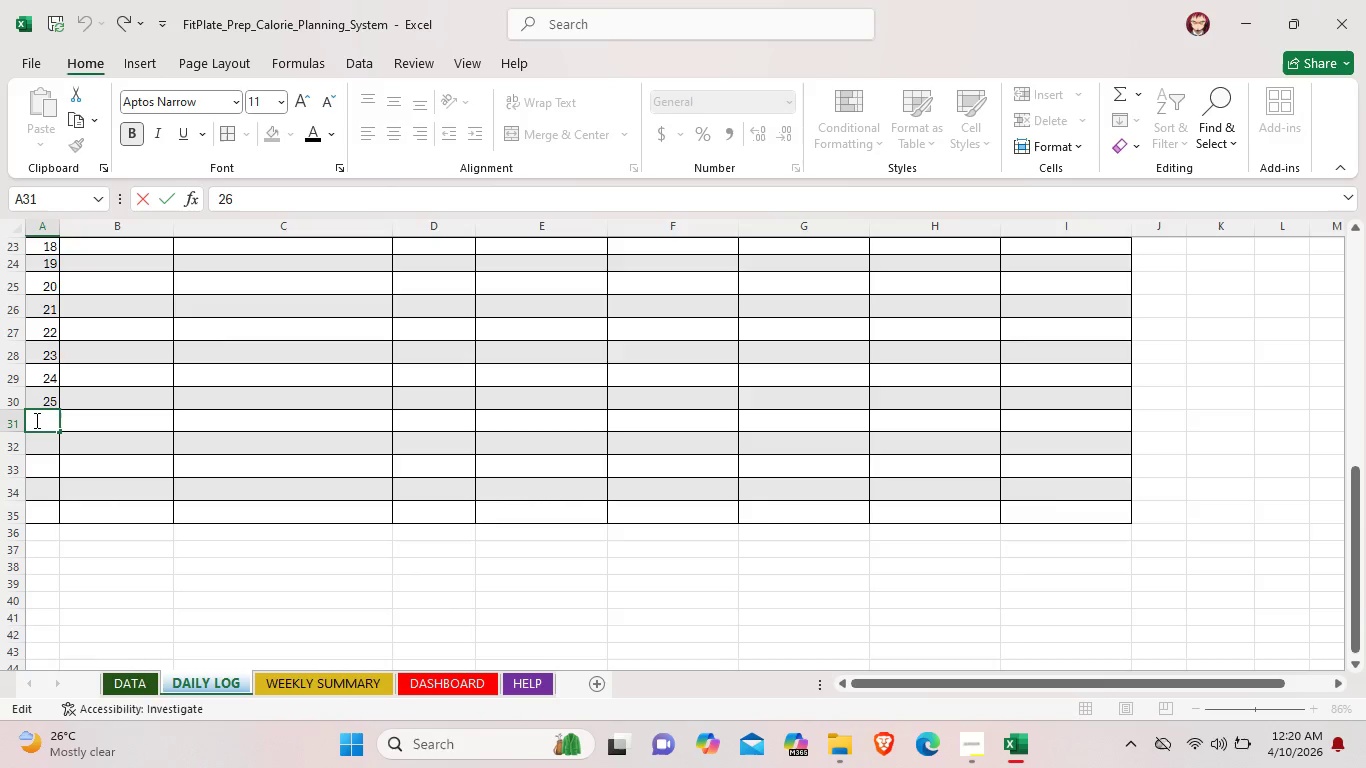 
left_click_drag(start_coordinate=[35, 420], to_coordinate=[61, 424])
 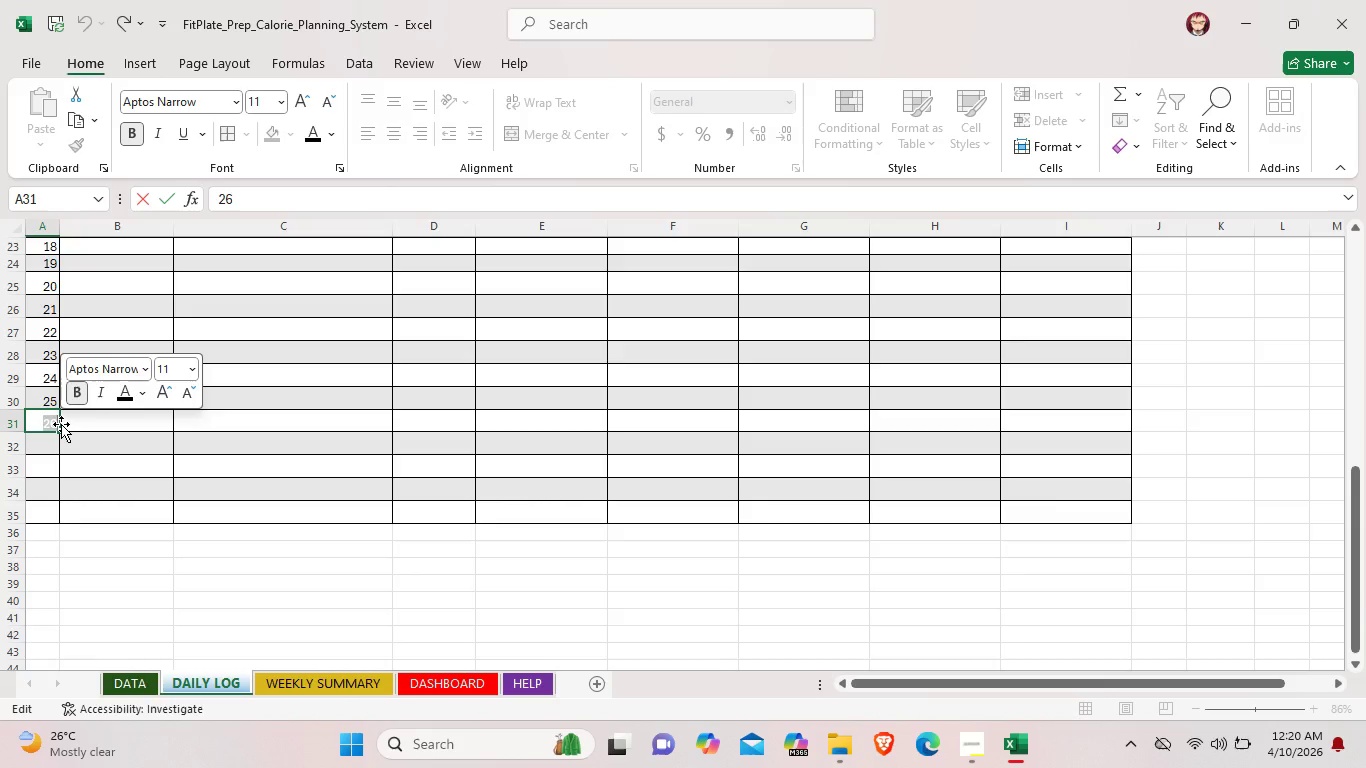 
key(Backspace)
key(Backspace)
type(26)
 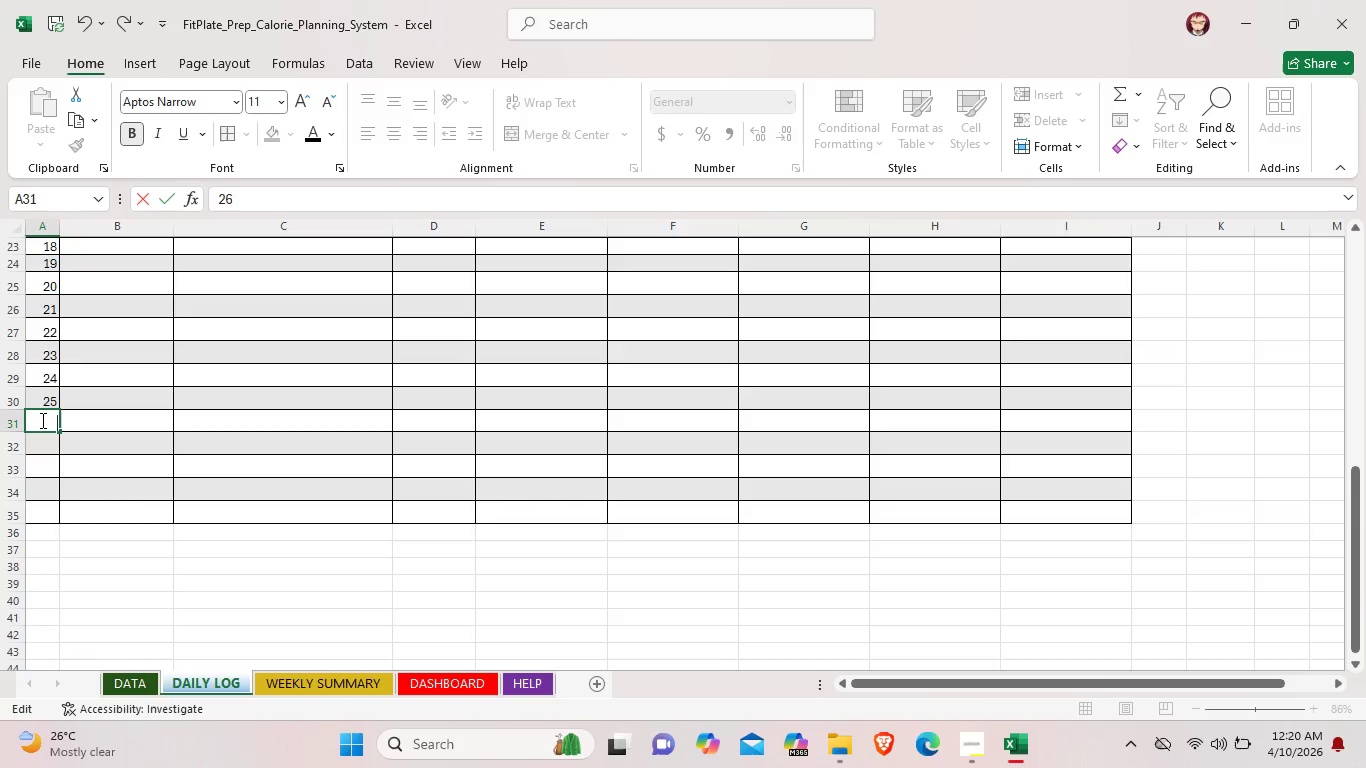 
left_click([36, 420])
 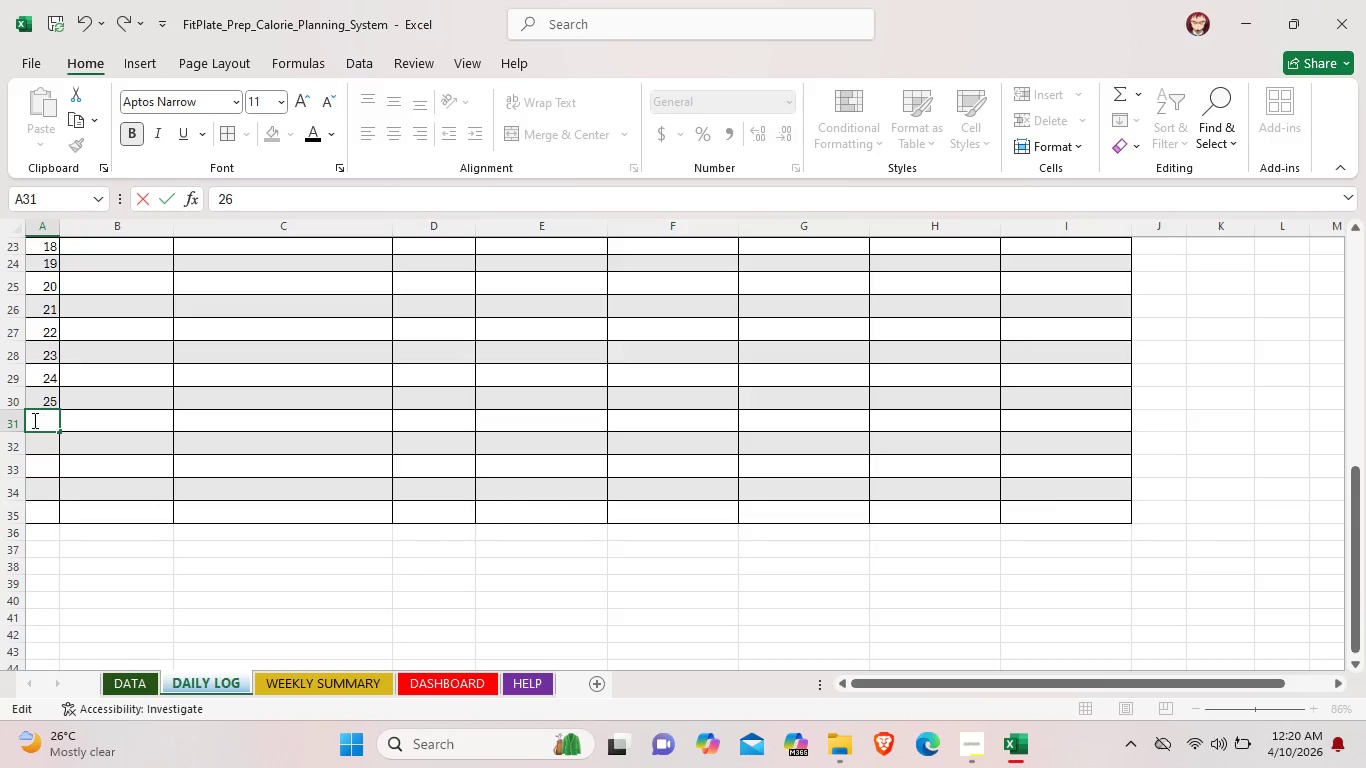 
left_click_drag(start_coordinate=[33, 420], to_coordinate=[60, 420])
 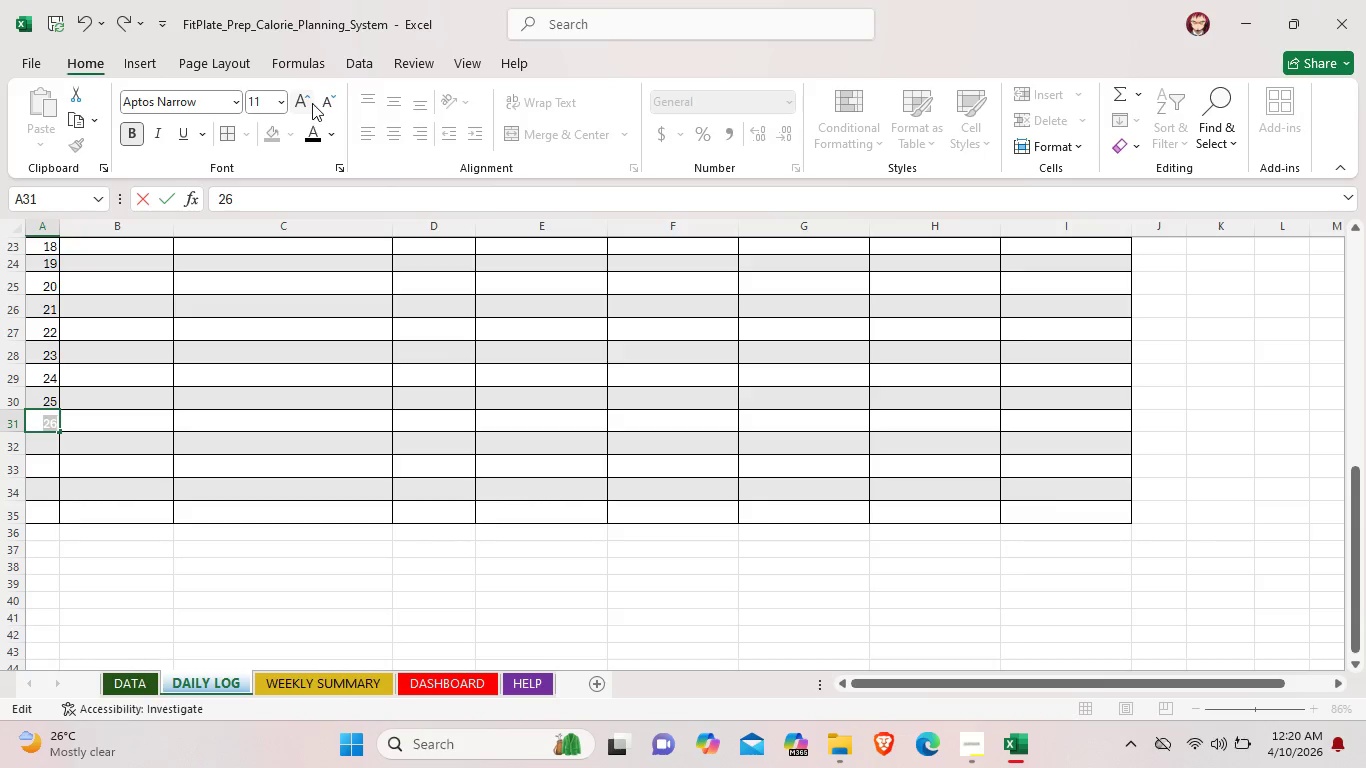 
left_click([310, 127])
 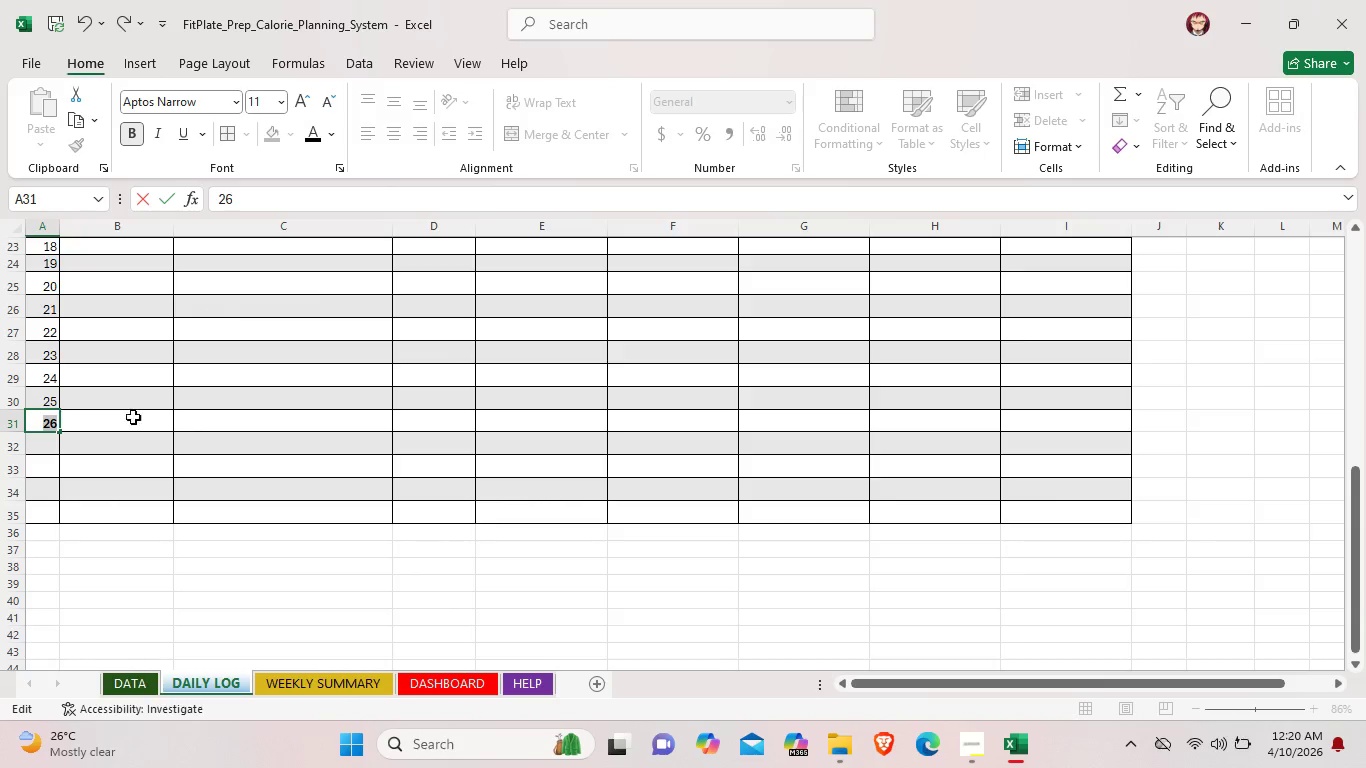 
left_click([129, 420])
 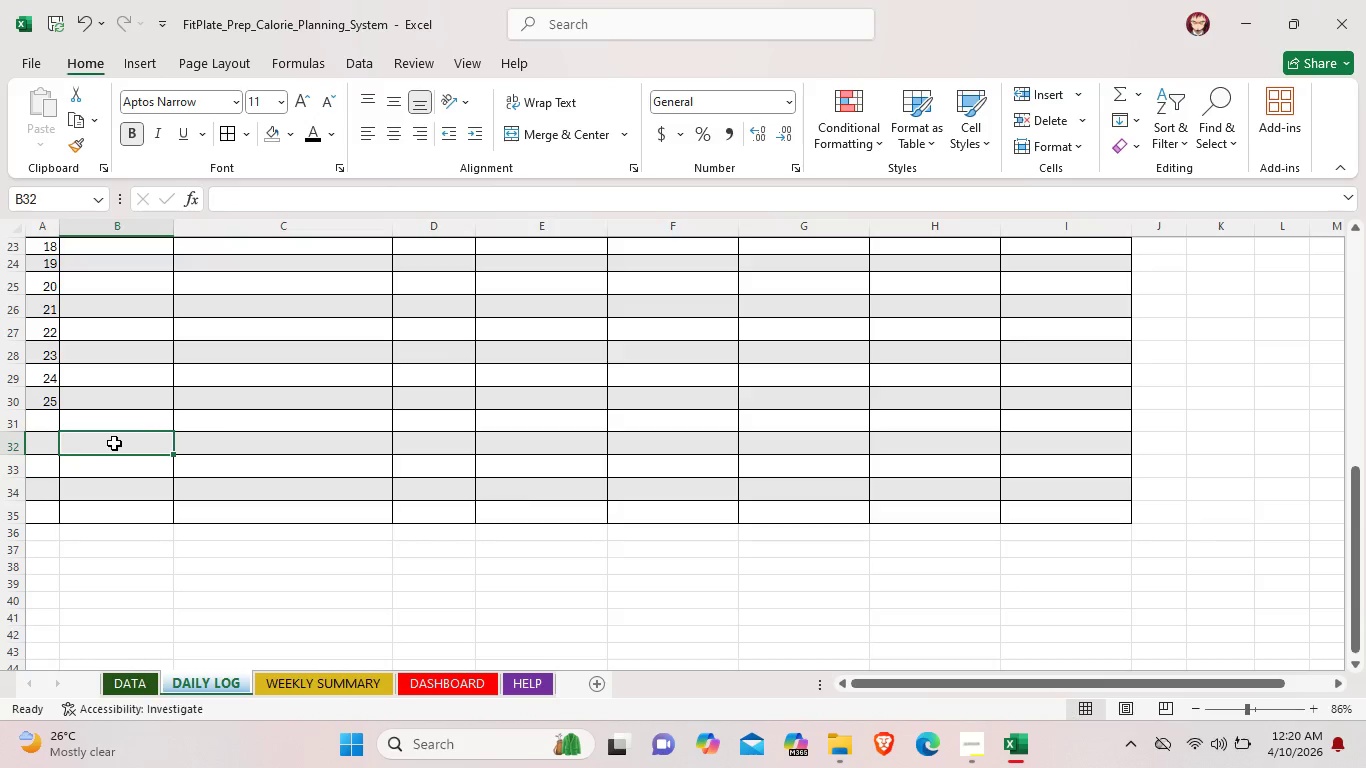 
double_click([88, 477])
 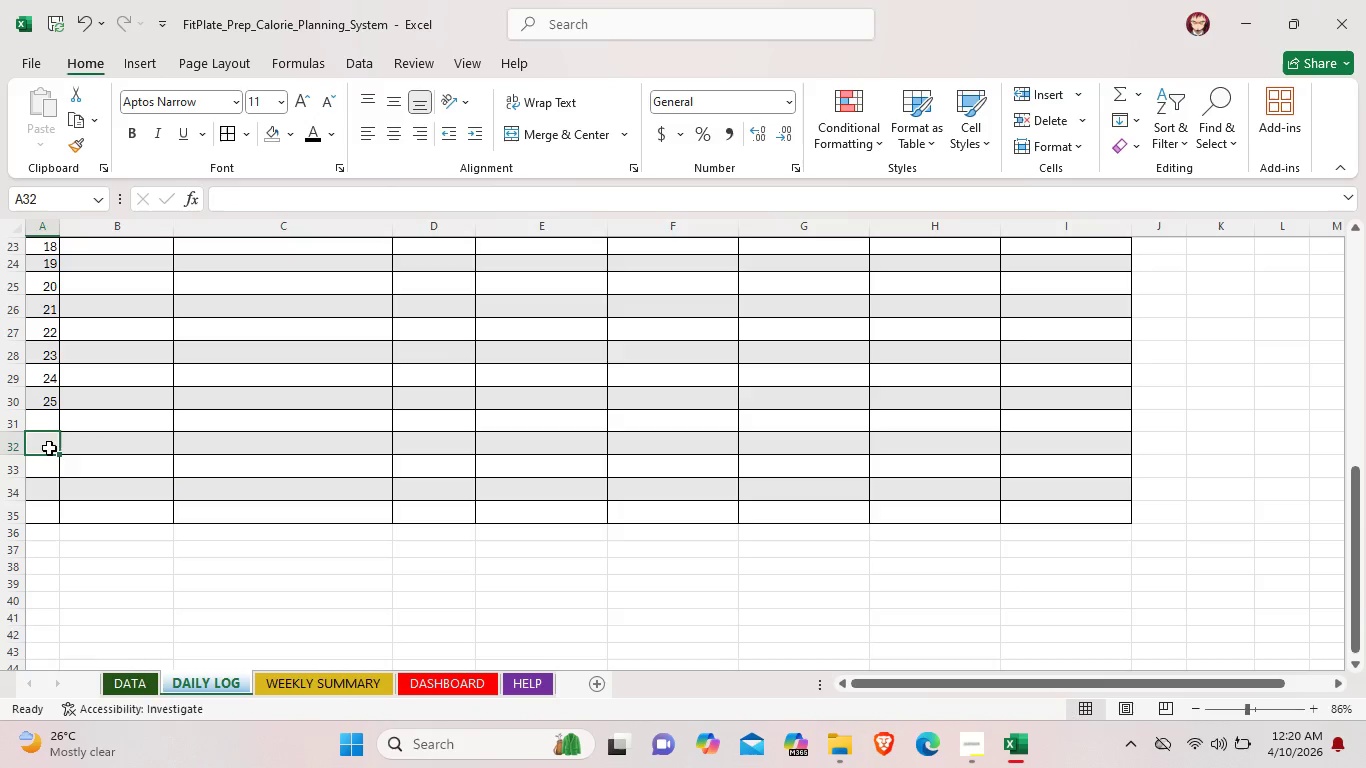 
double_click([49, 448])
 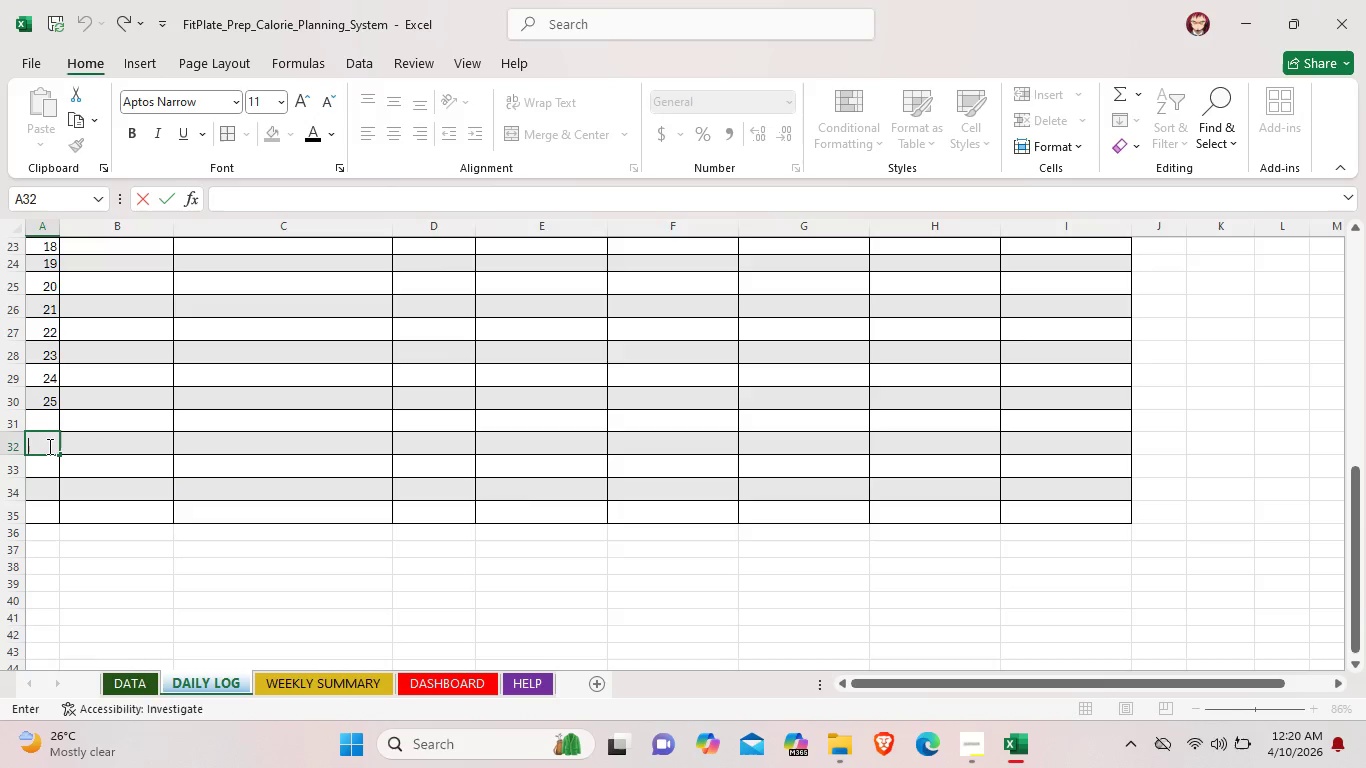 
type(27)
 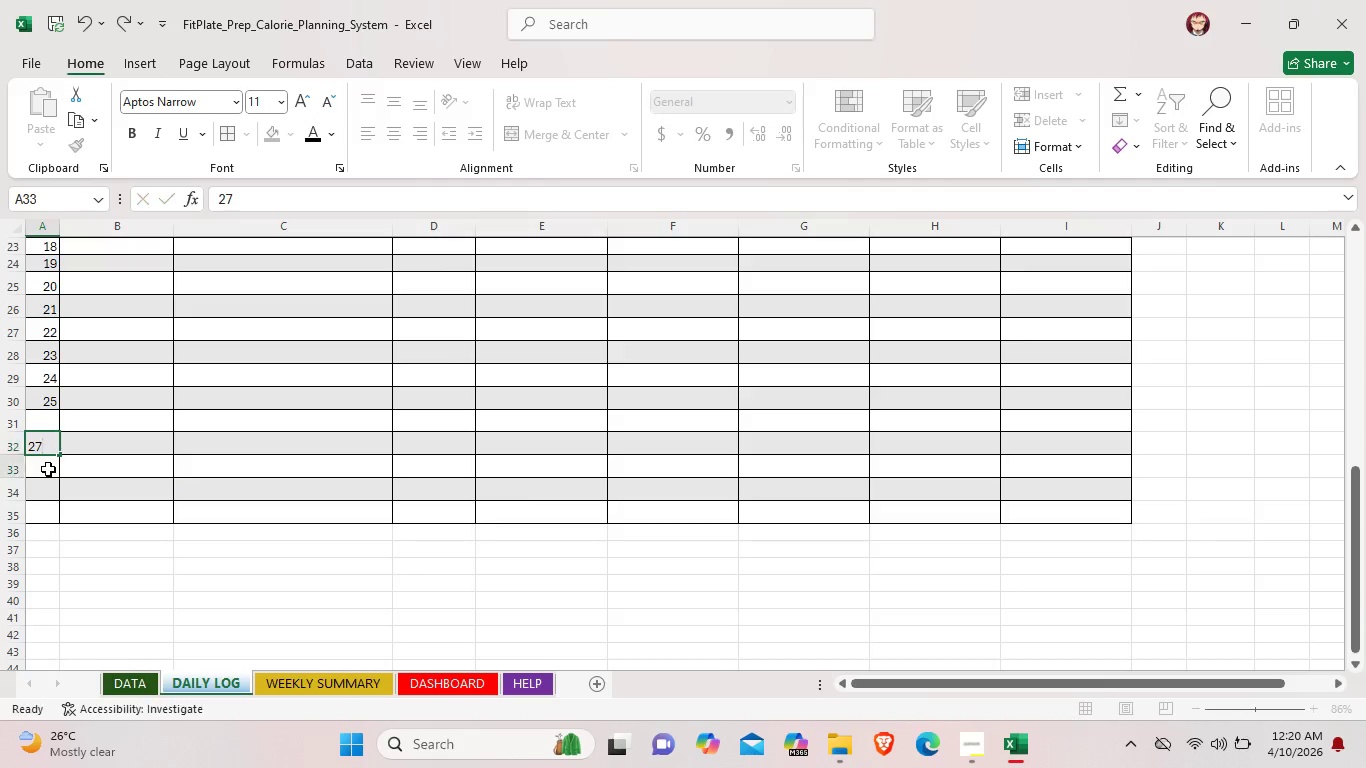 
double_click([48, 469])
 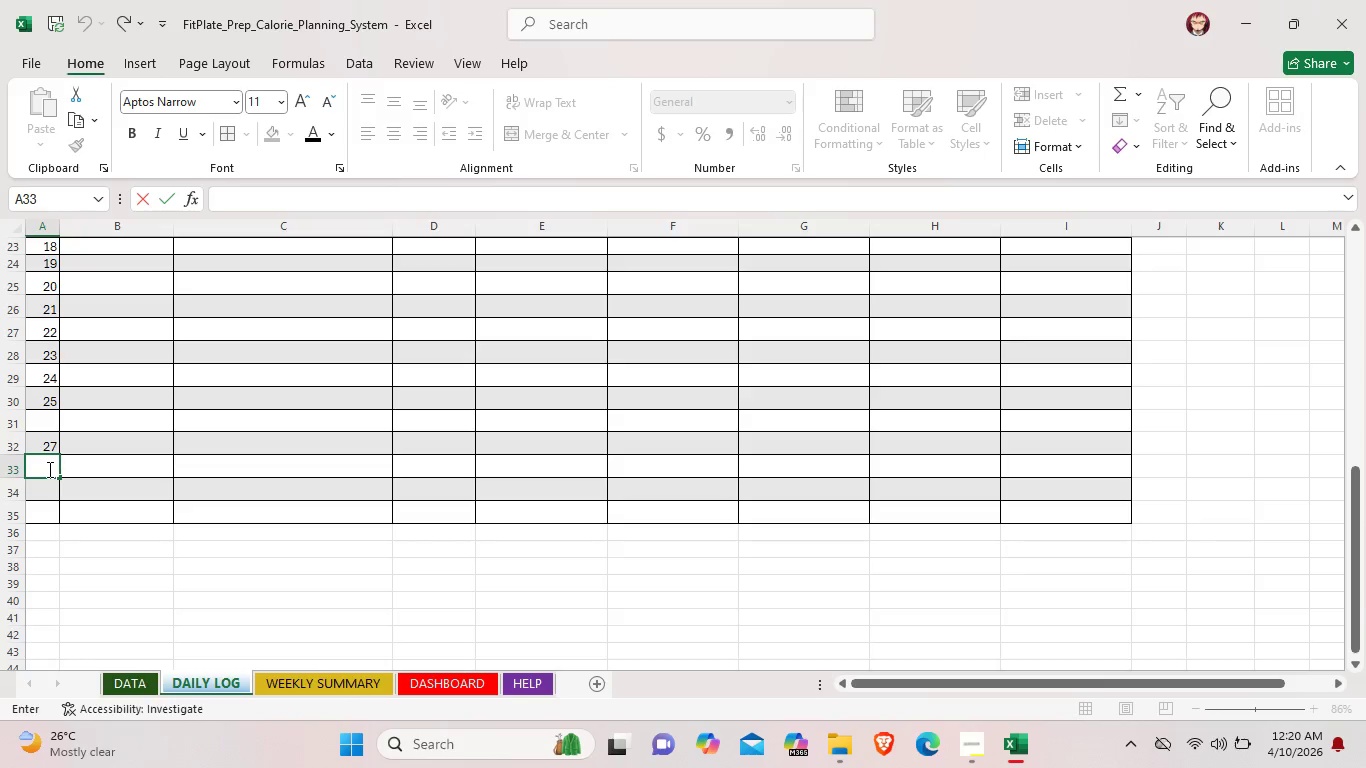 
type(28)
 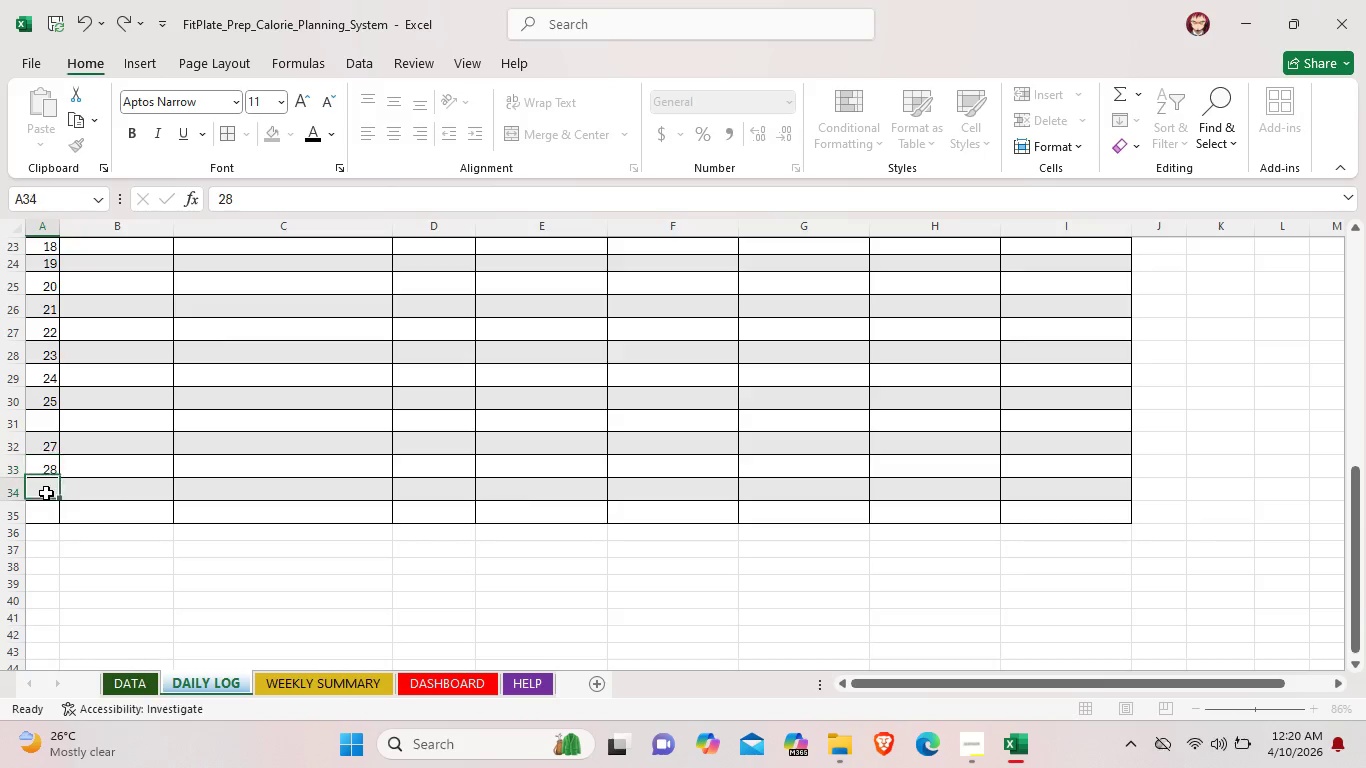 
double_click([46, 493])
 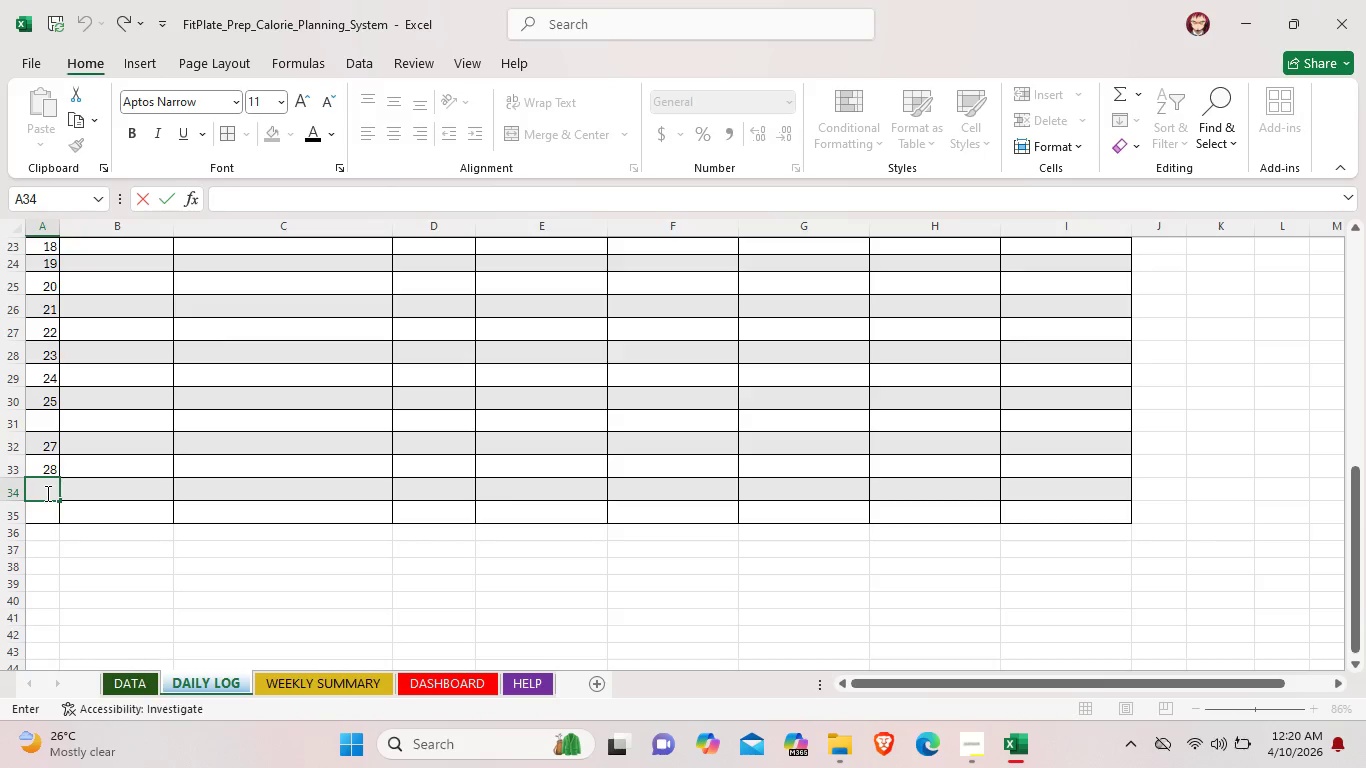 
type(29)
 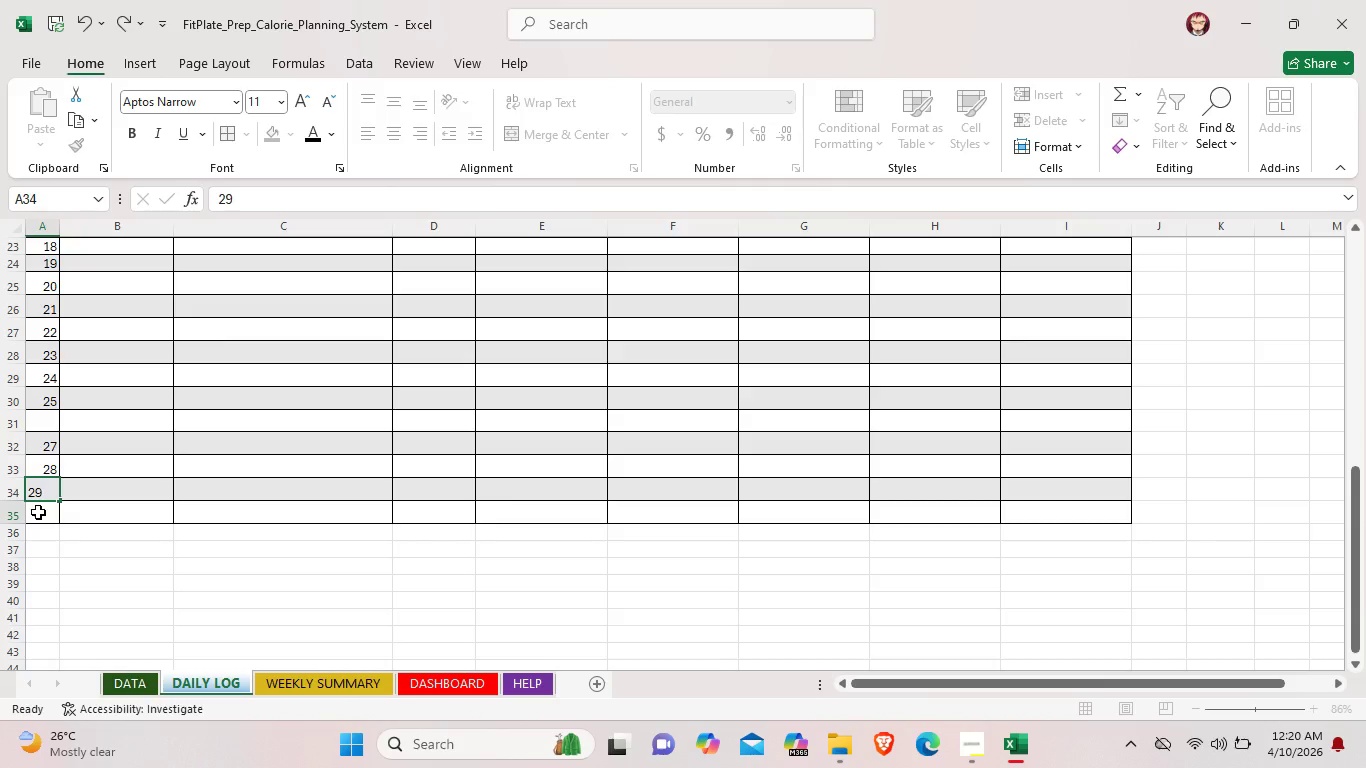 
double_click([38, 512])
 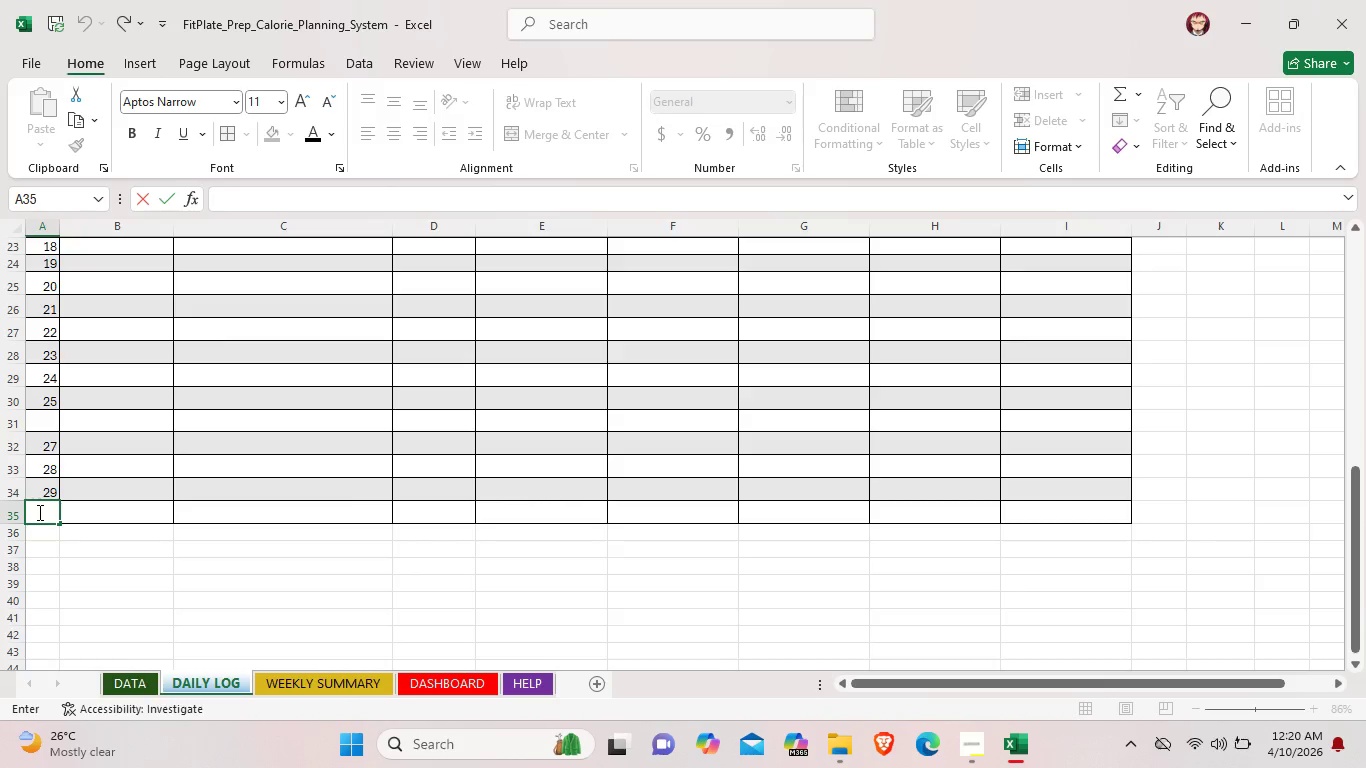 
type(30)
 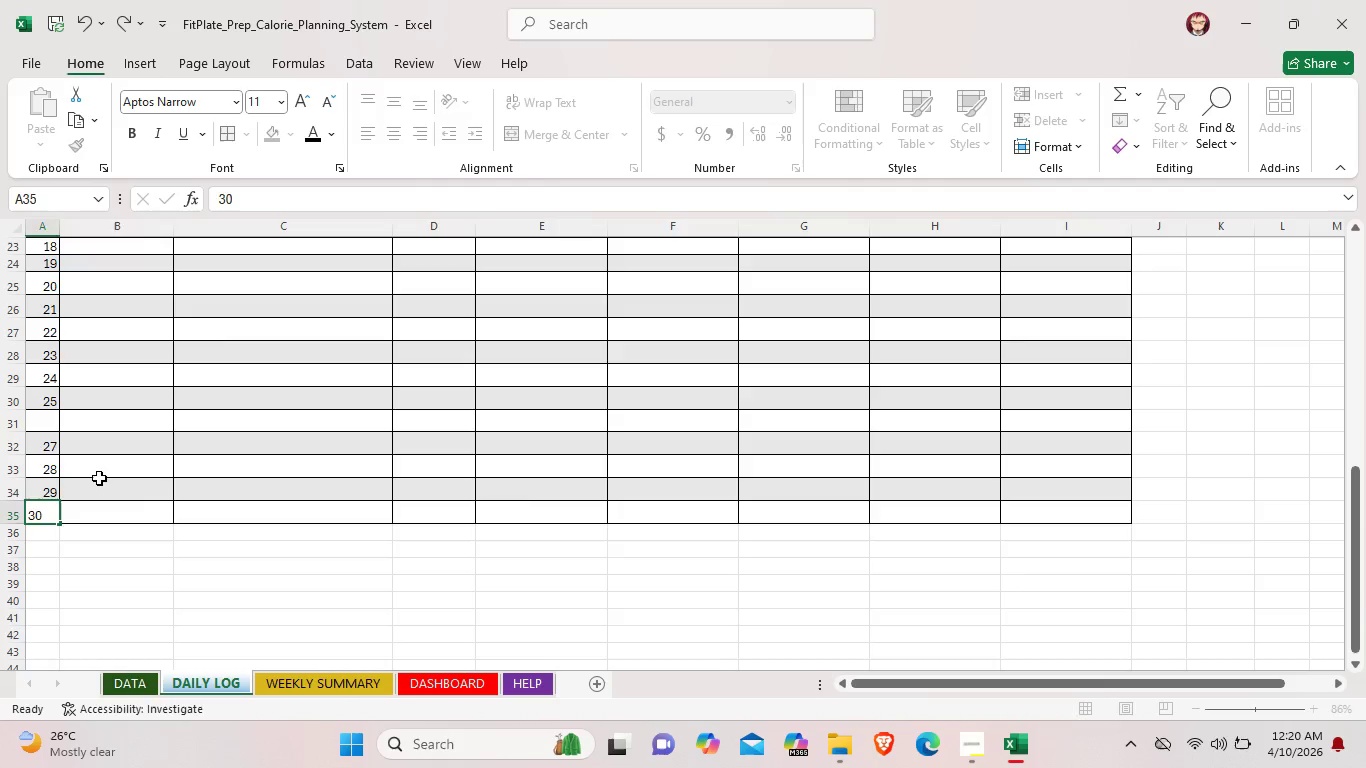 
left_click([99, 478])
 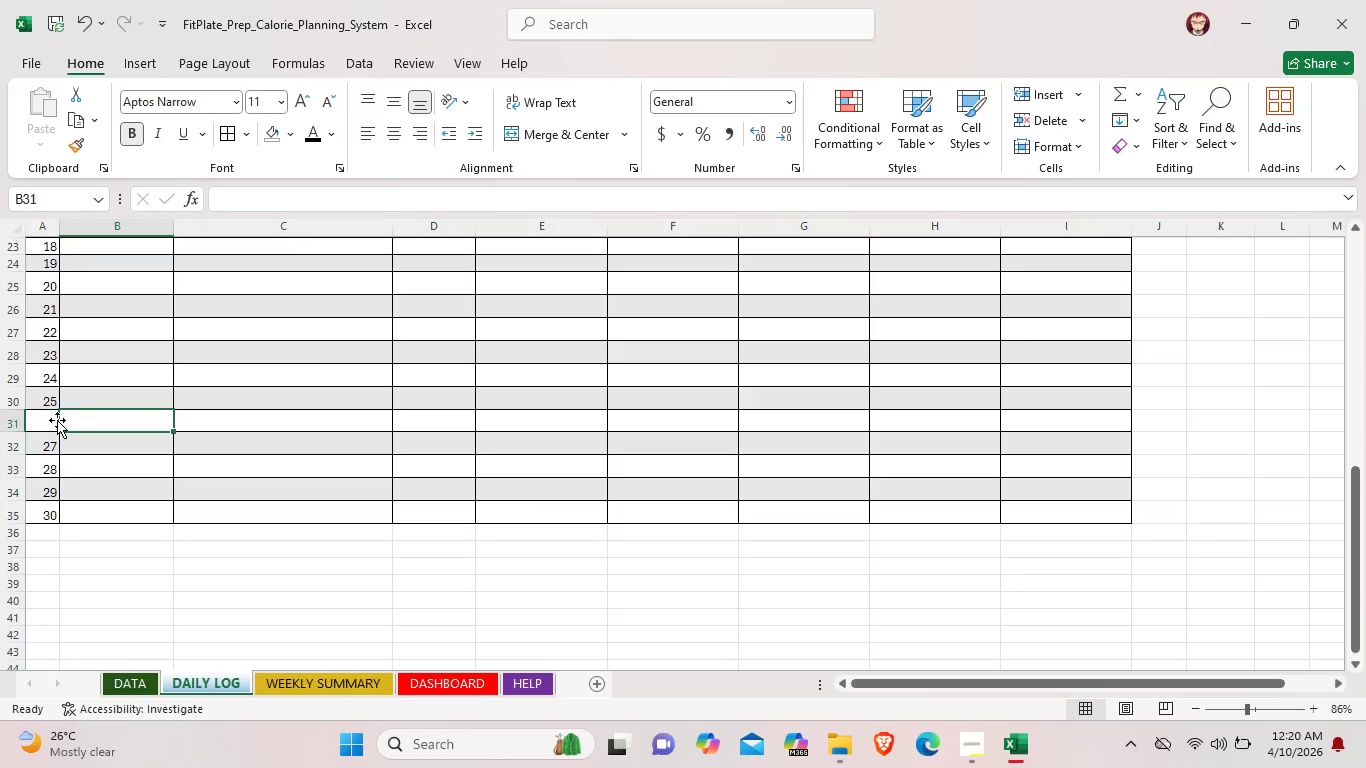 
double_click([51, 420])
 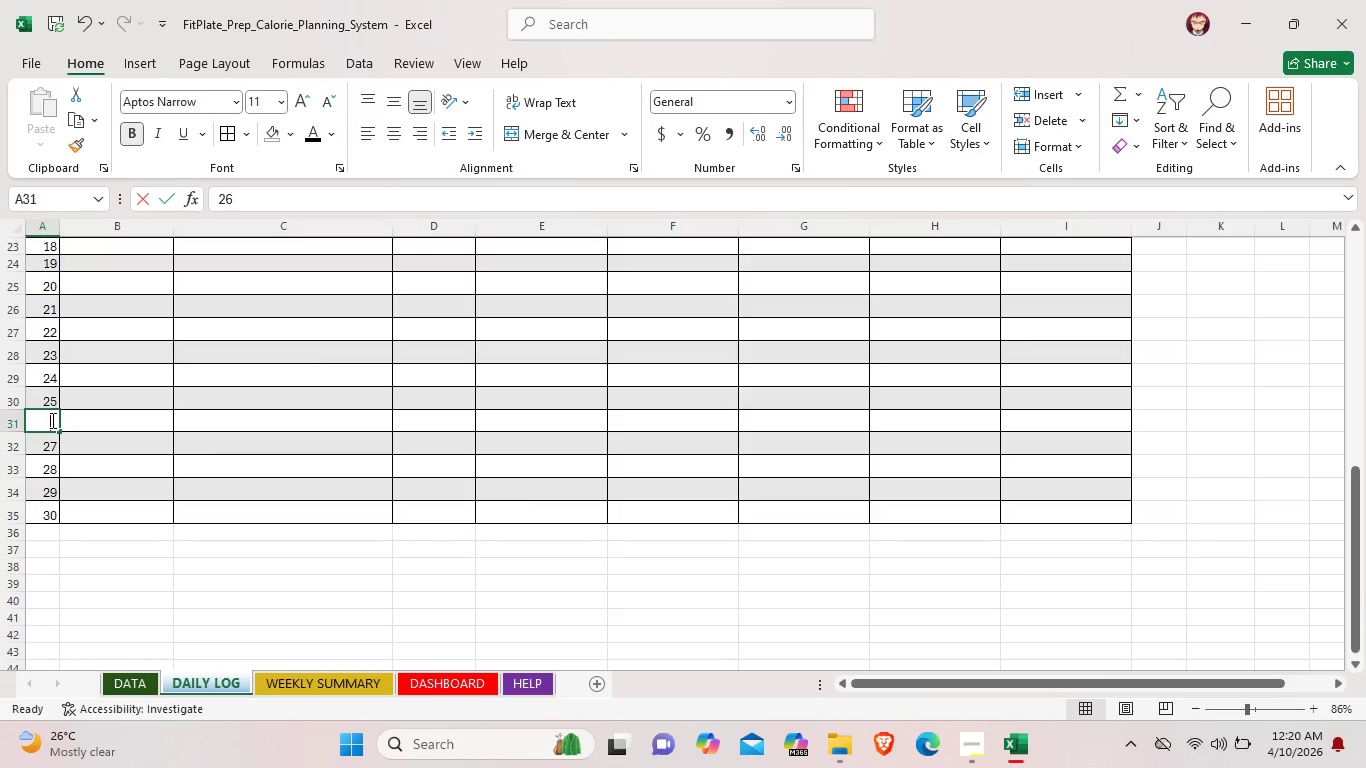 
triple_click([51, 420])
 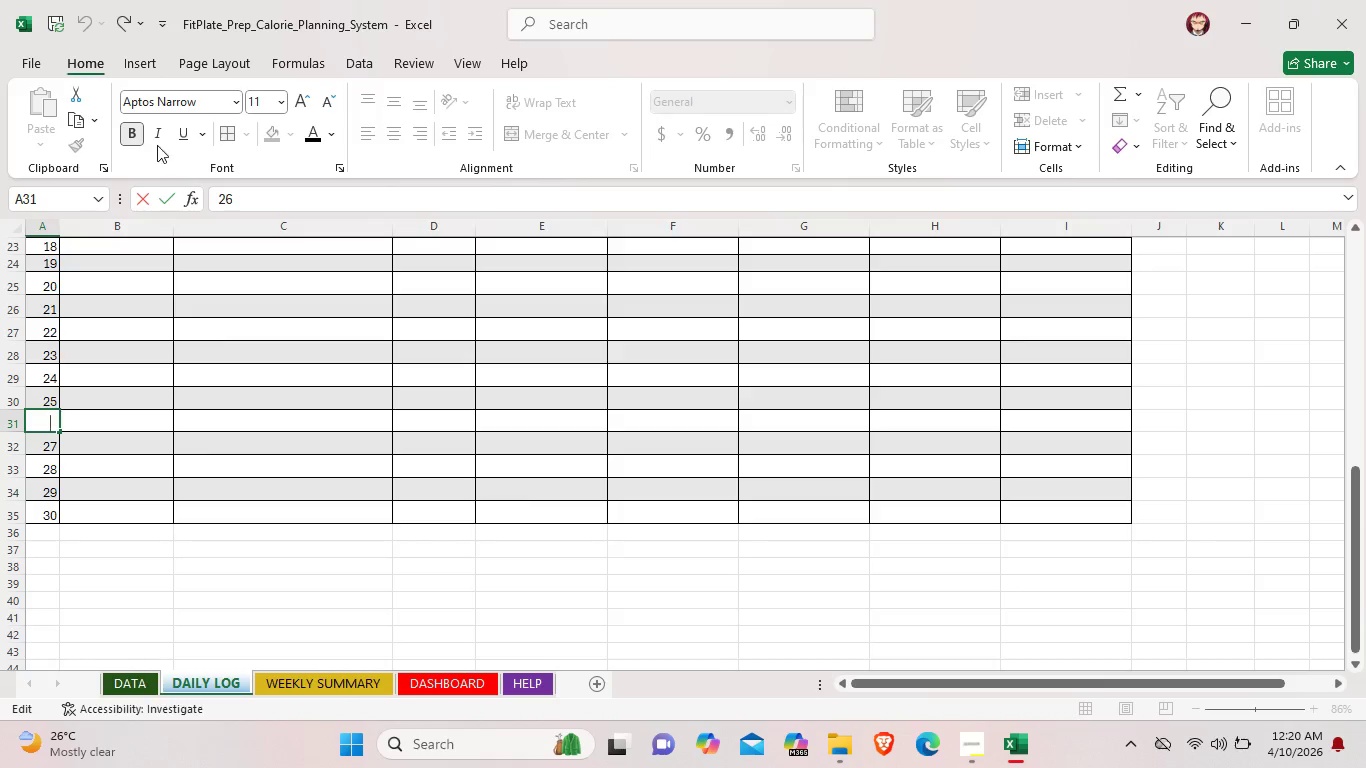 
left_click([133, 134])
 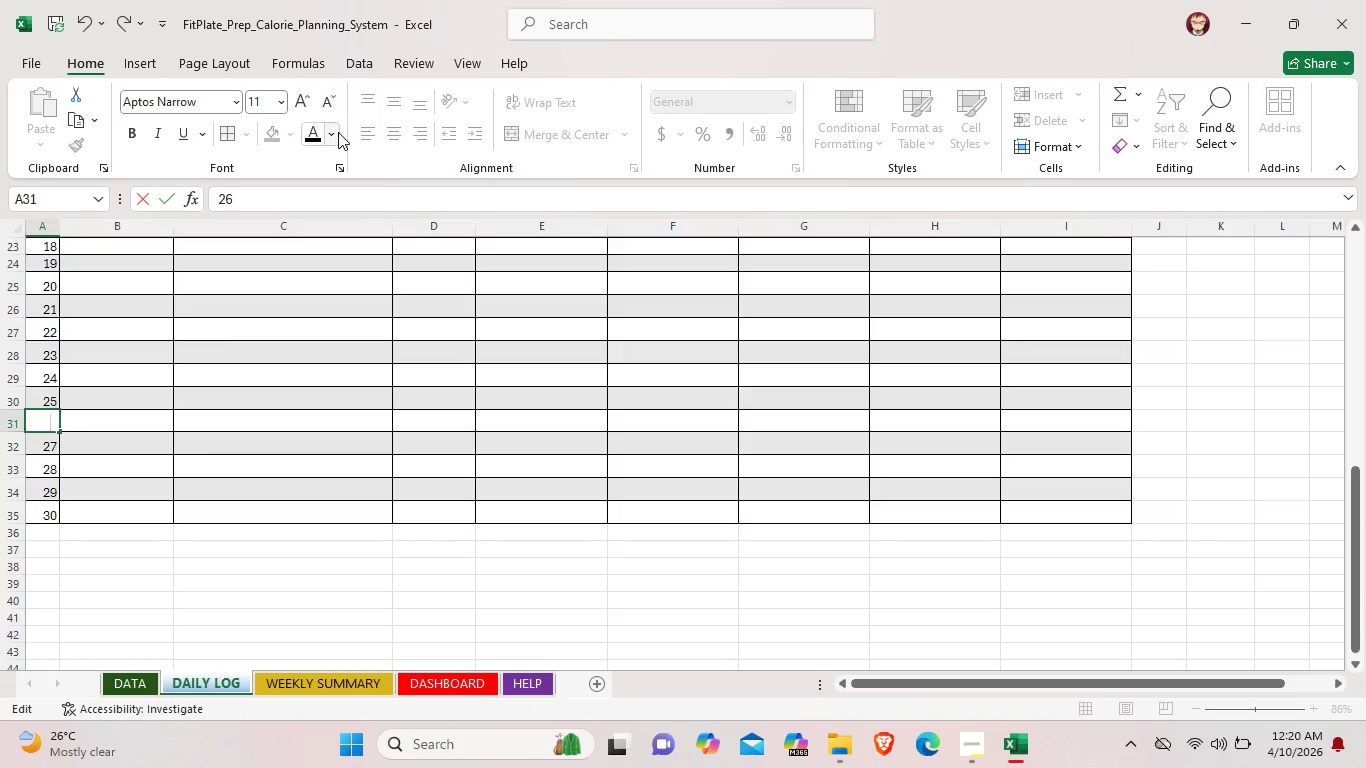 
left_click([335, 132])
 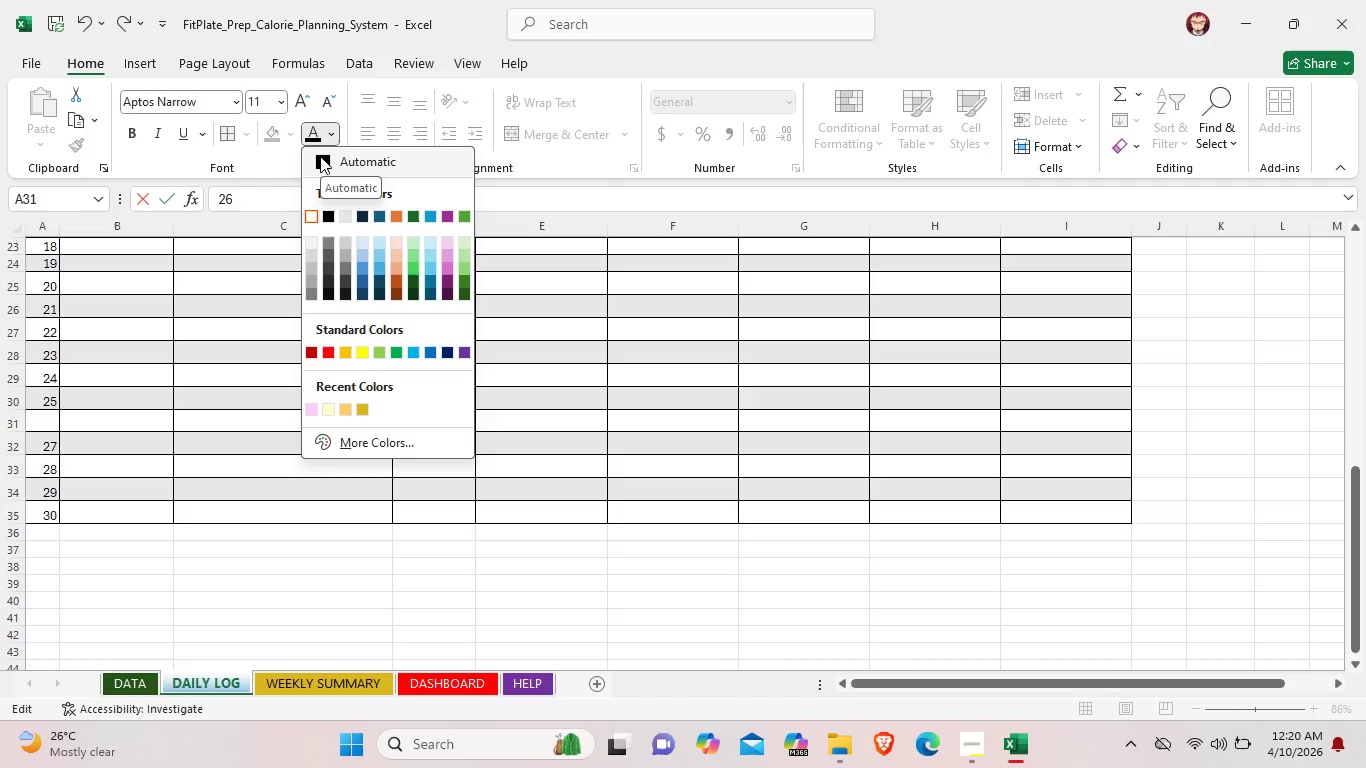 
wait(8.58)
 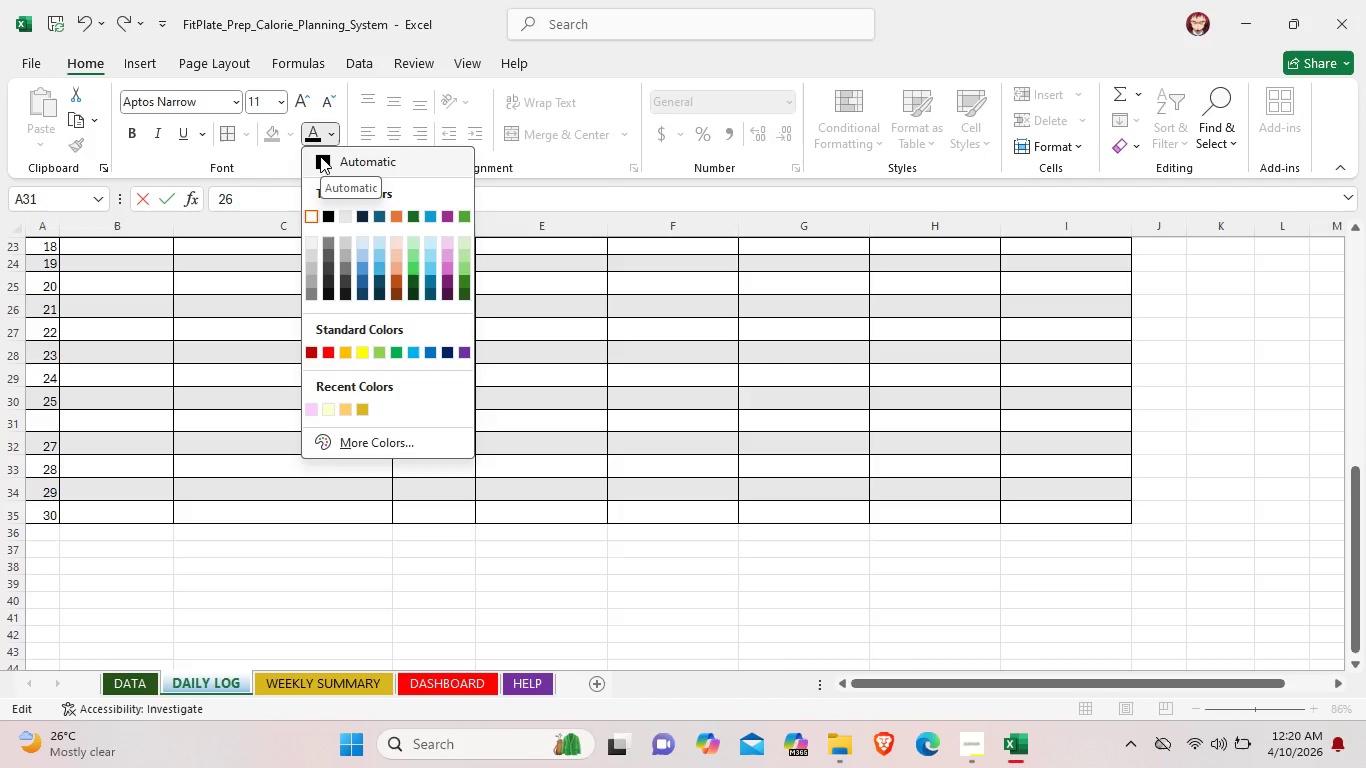 
left_click([45, 418])
 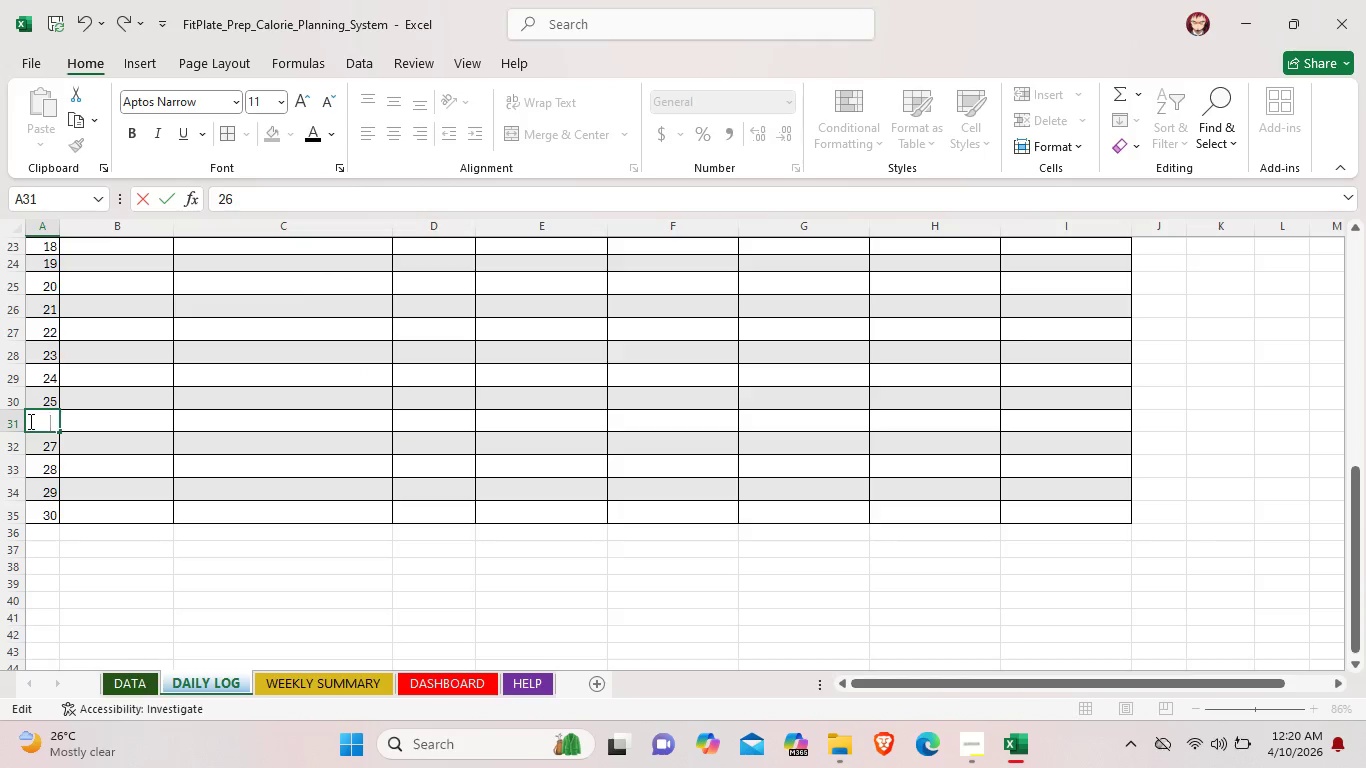 
left_click_drag(start_coordinate=[29, 421], to_coordinate=[58, 425])
 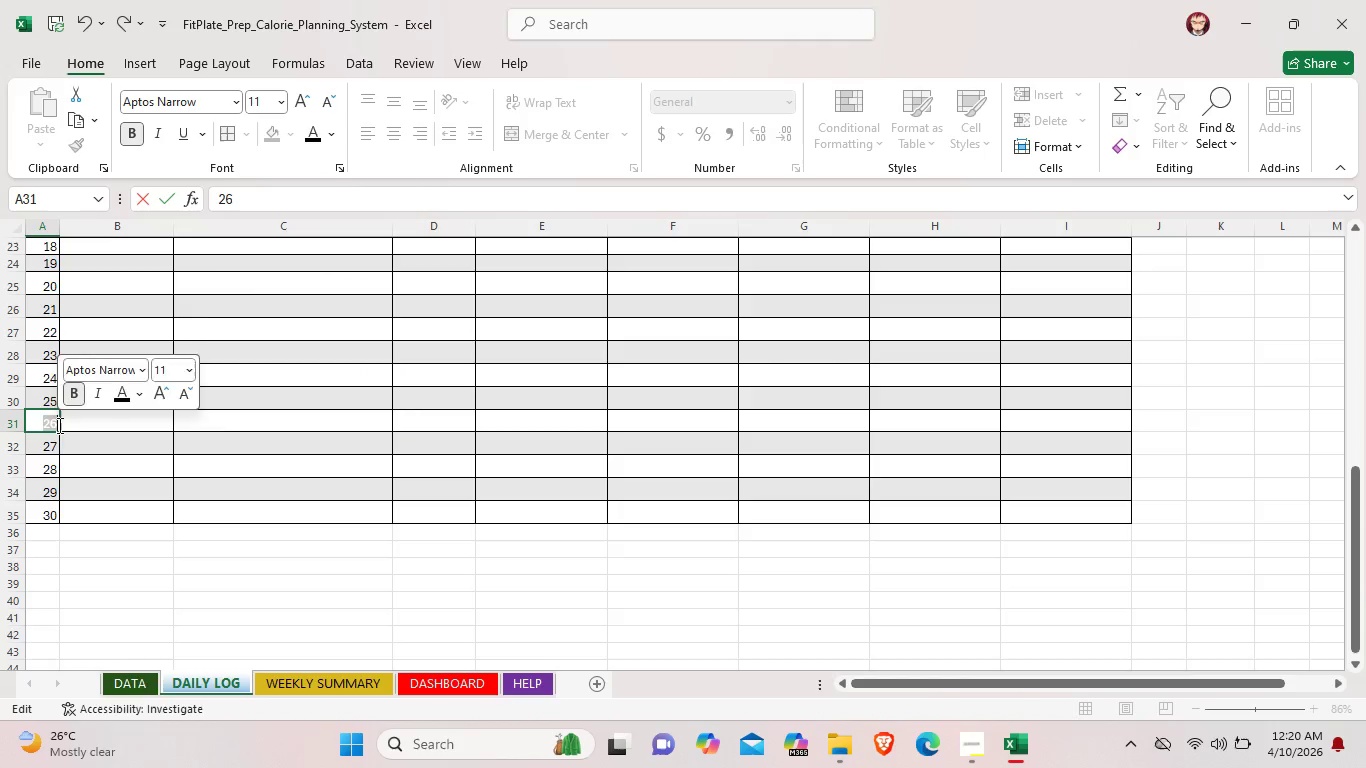 
key(Backspace)
 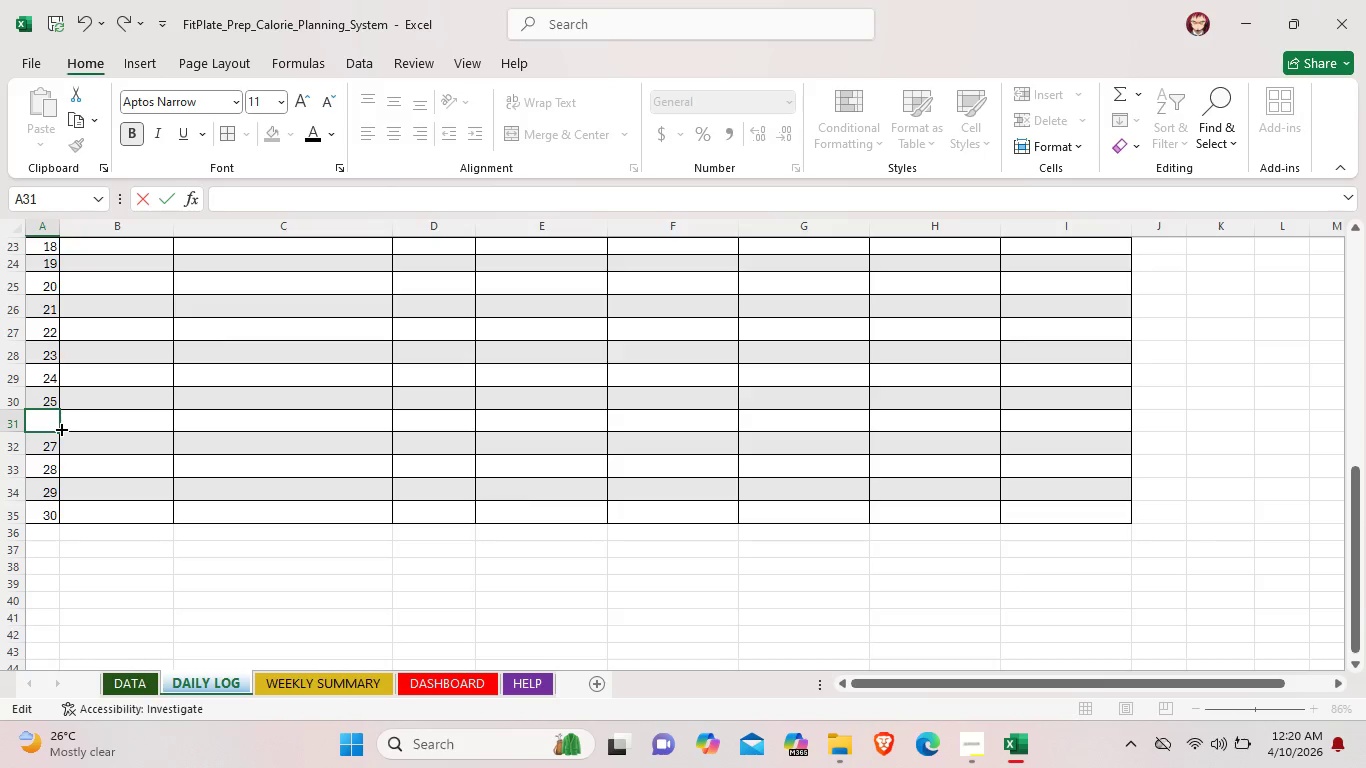 
left_click([46, 427])
 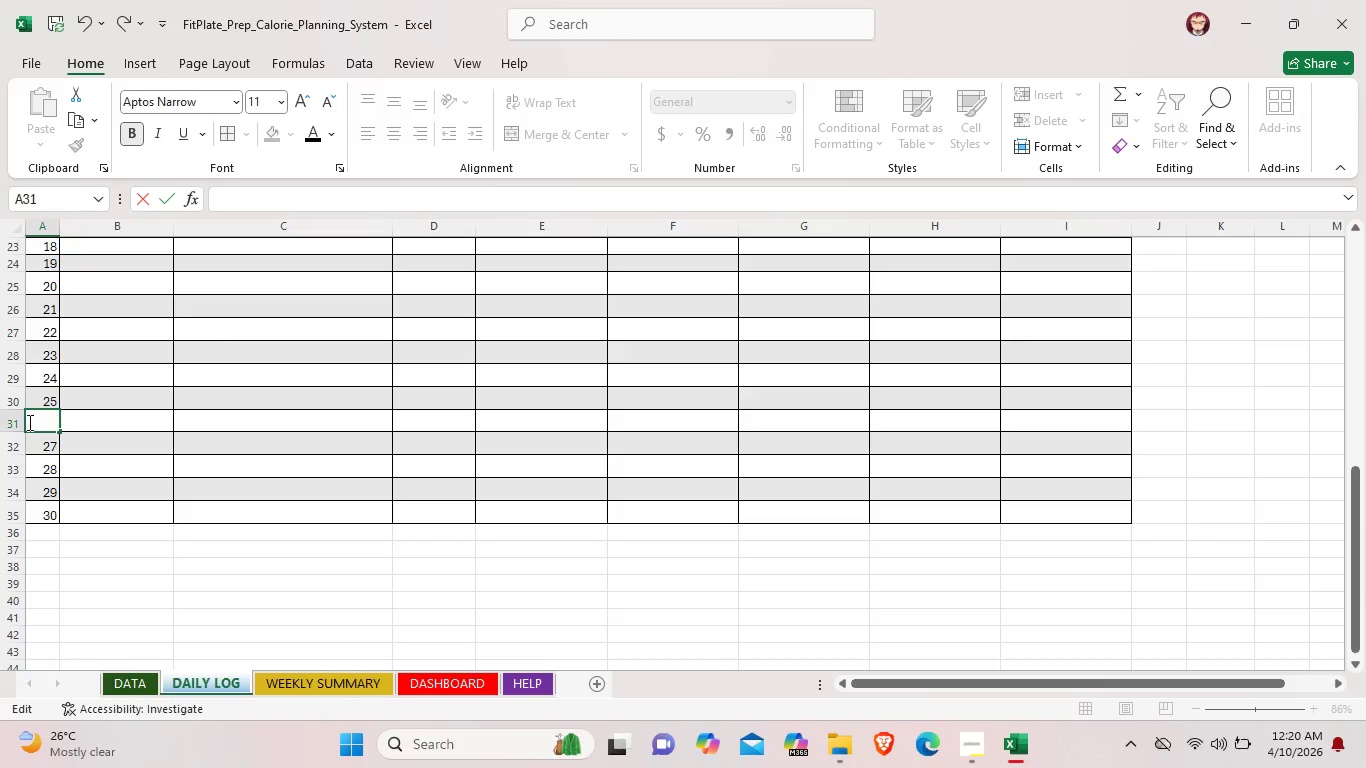 
left_click_drag(start_coordinate=[28, 422], to_coordinate=[73, 416])
 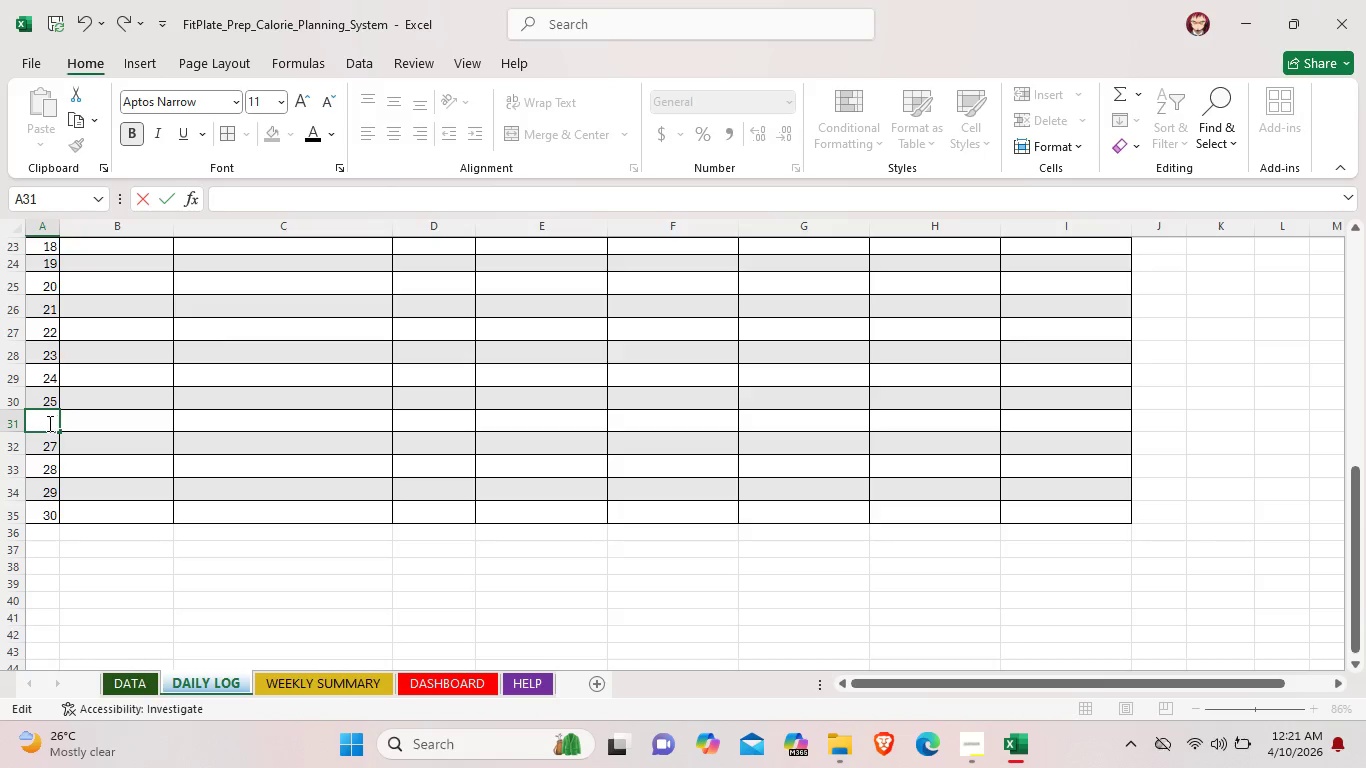 
left_click([48, 423])
 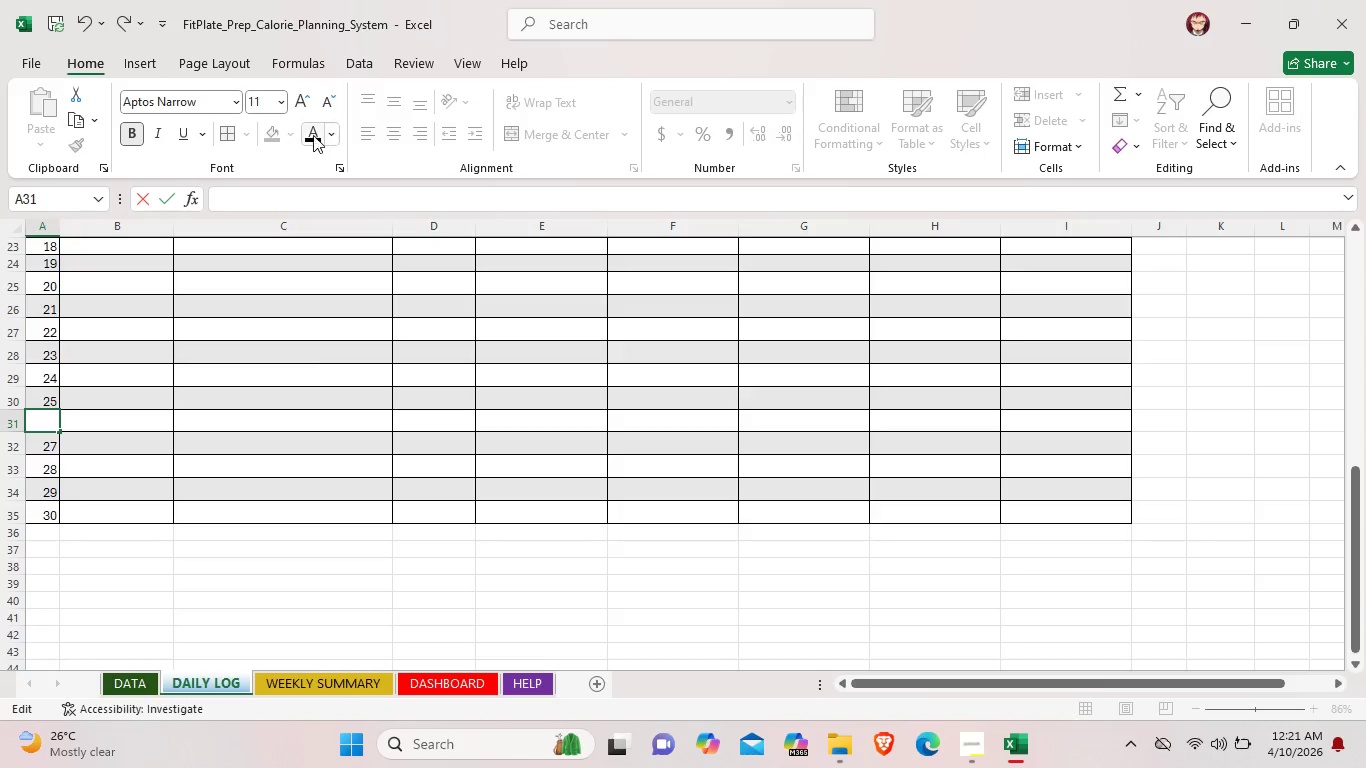 
double_click([311, 134])
 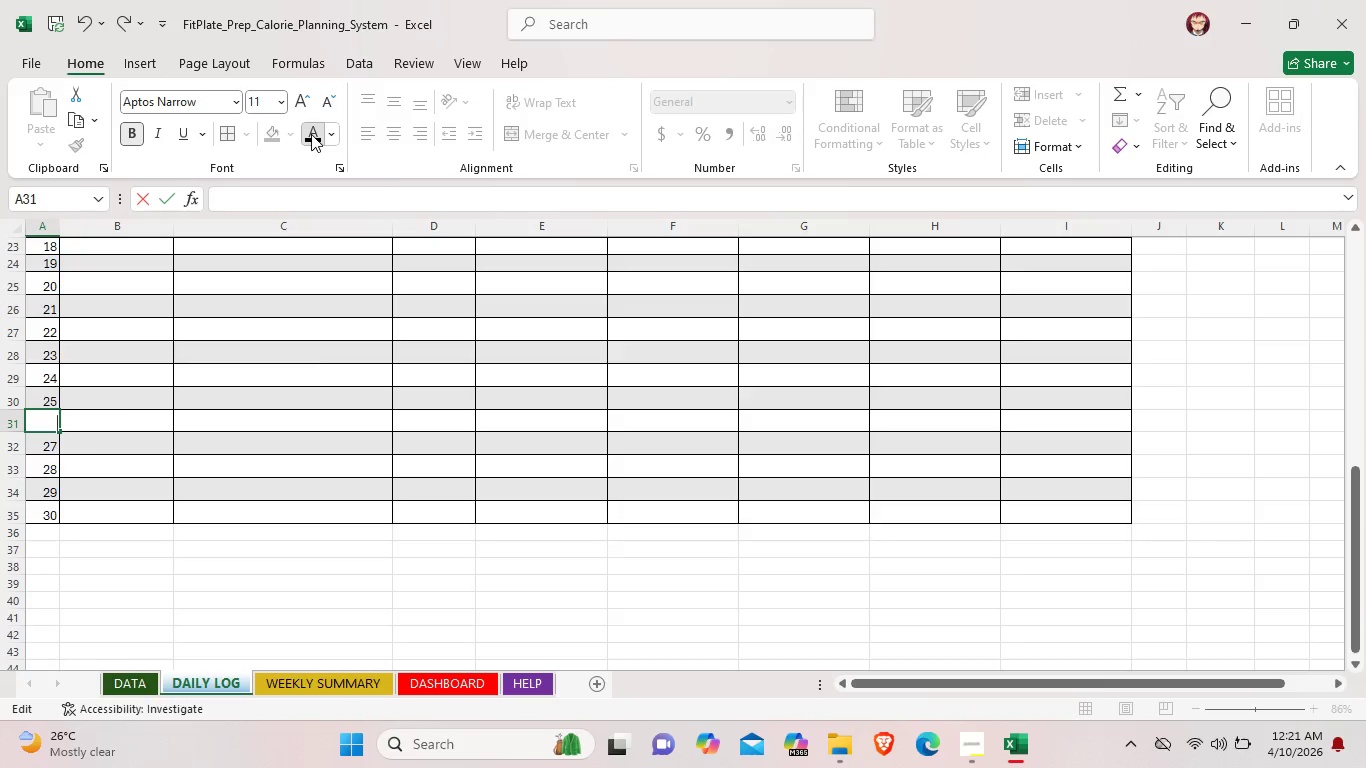 
triple_click([311, 134])
 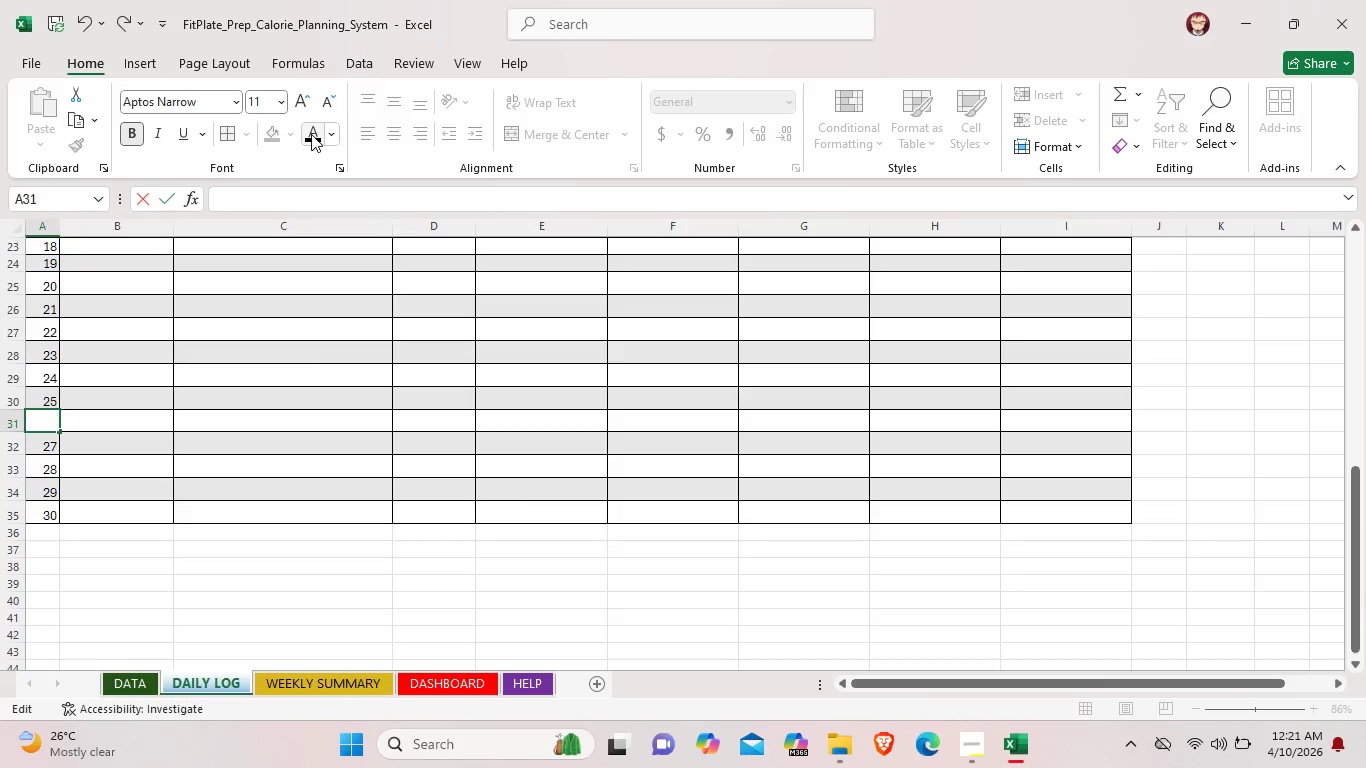 
double_click([311, 134])
 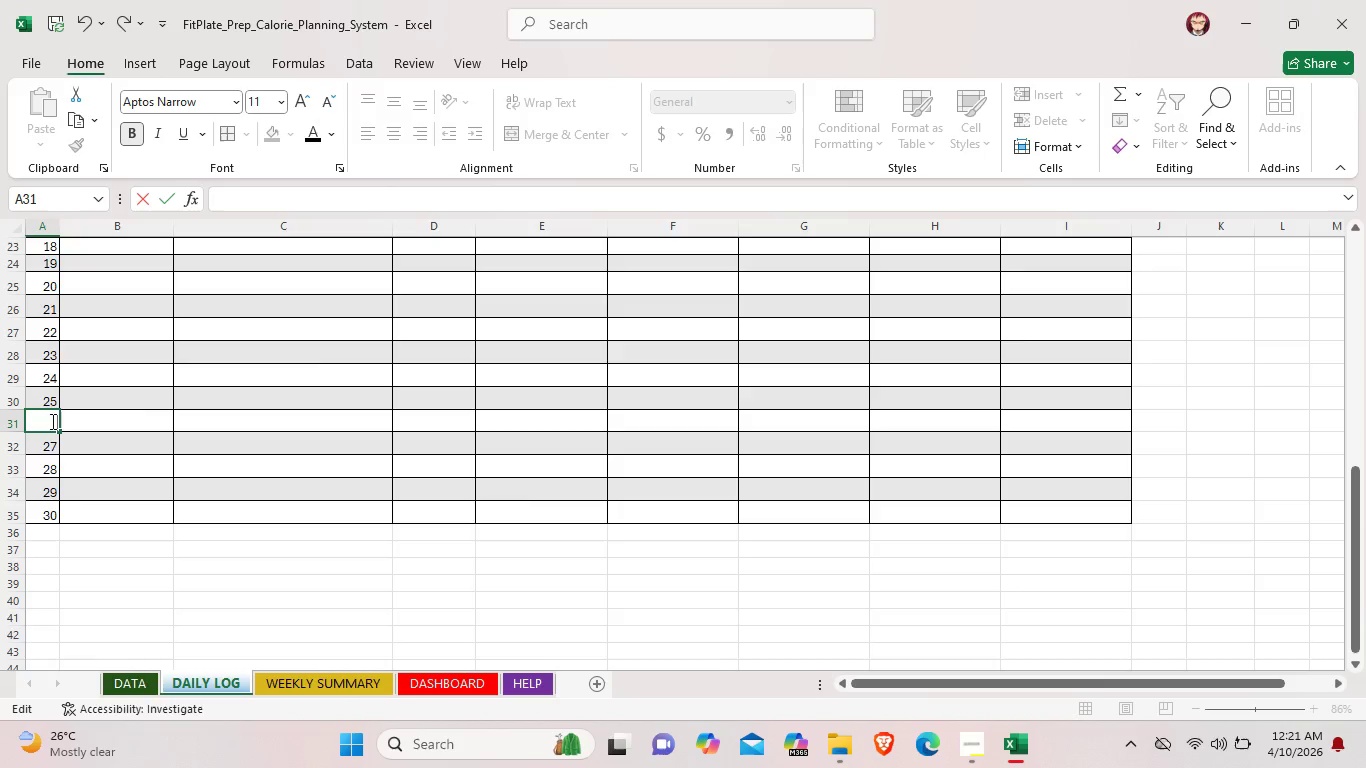 
left_click([45, 419])
 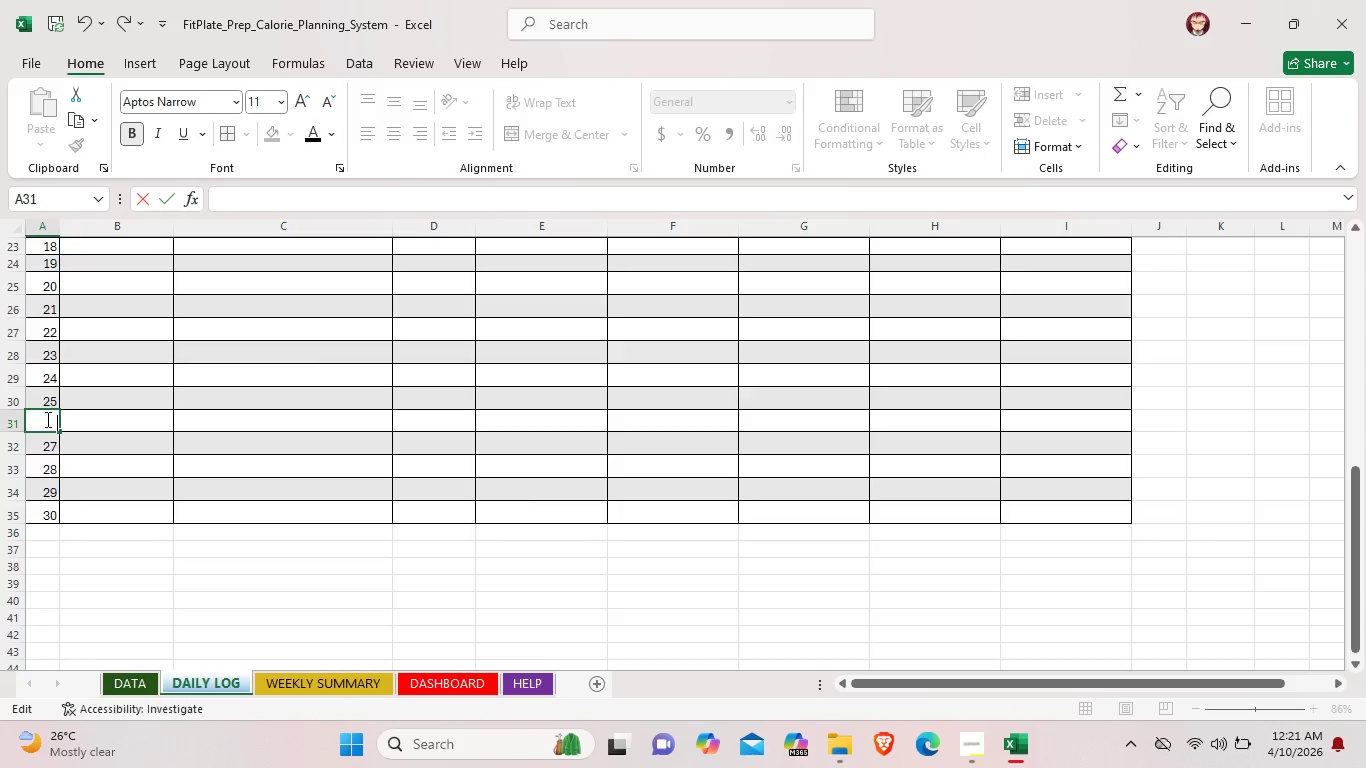 
key(2)
 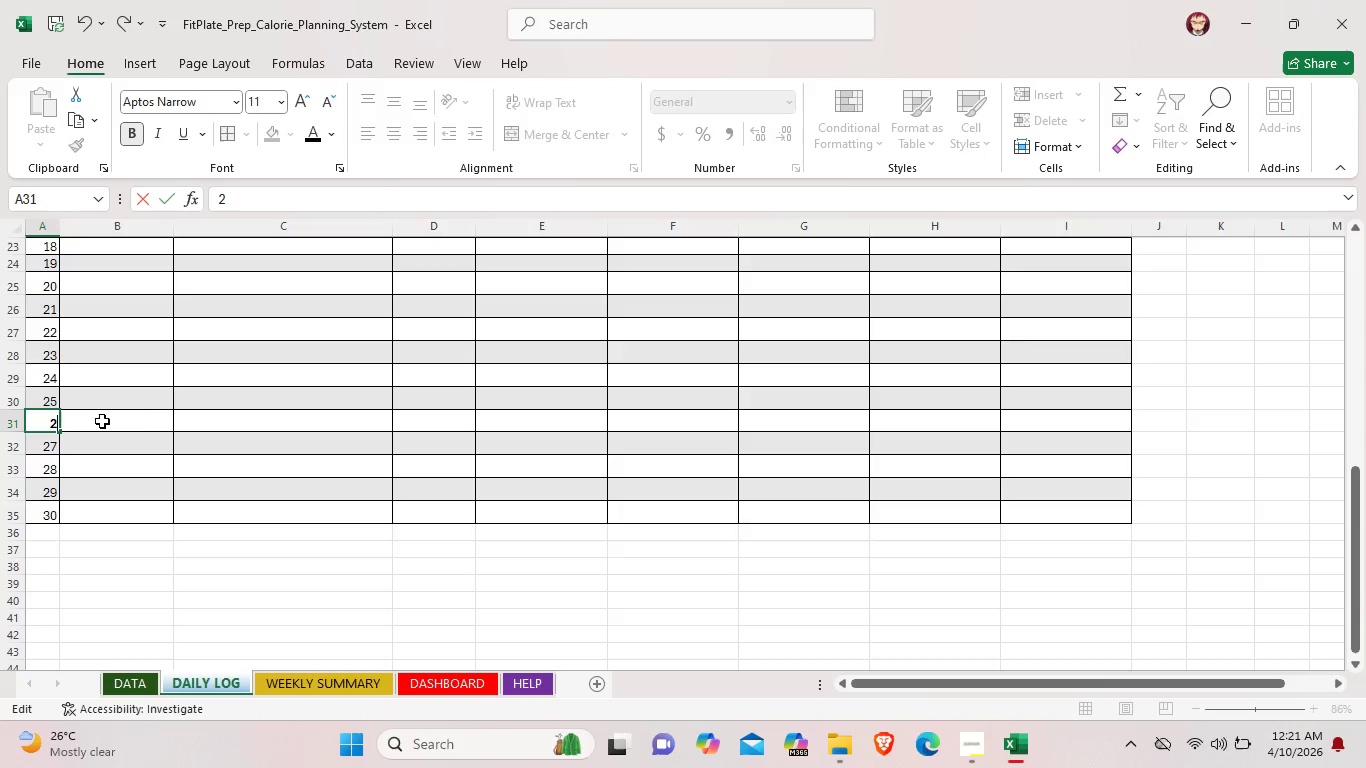 
left_click([102, 421])
 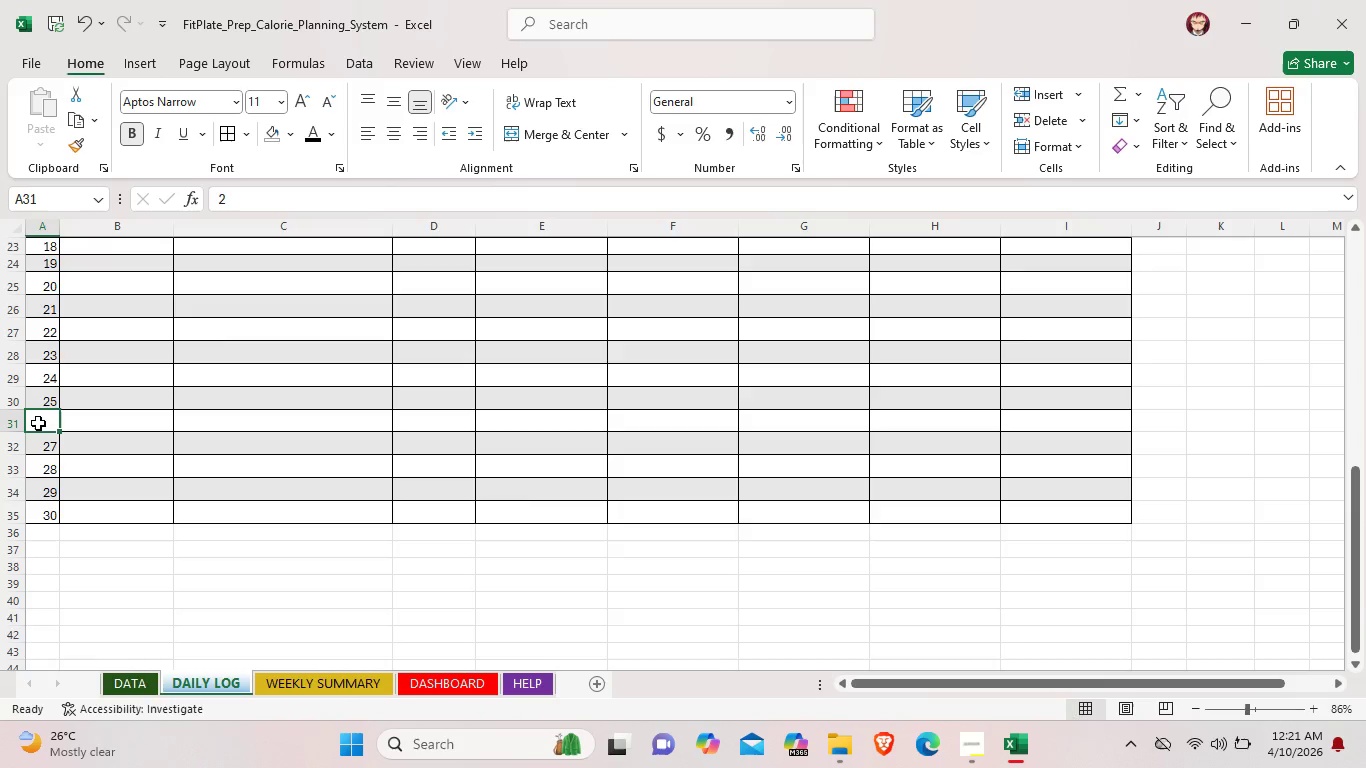 
double_click([38, 423])
 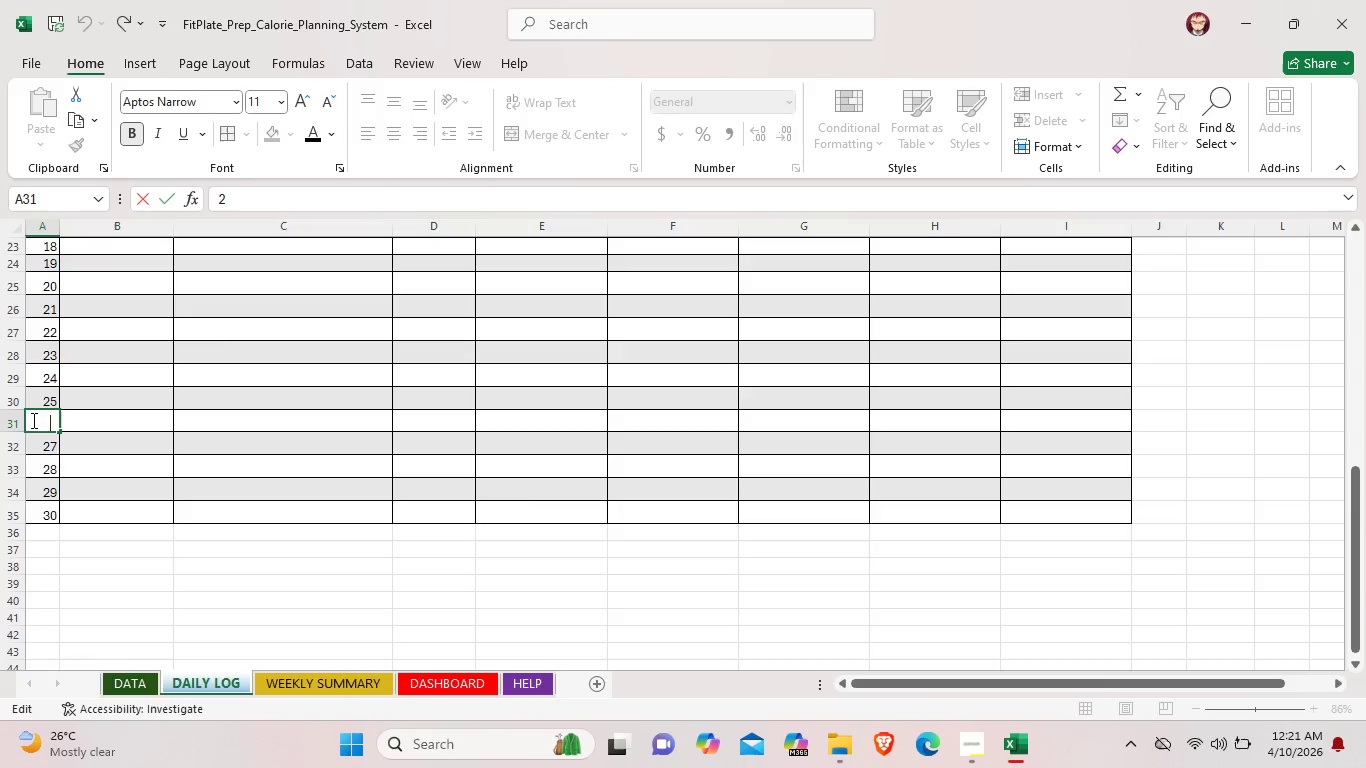 
left_click_drag(start_coordinate=[31, 420], to_coordinate=[61, 423])
 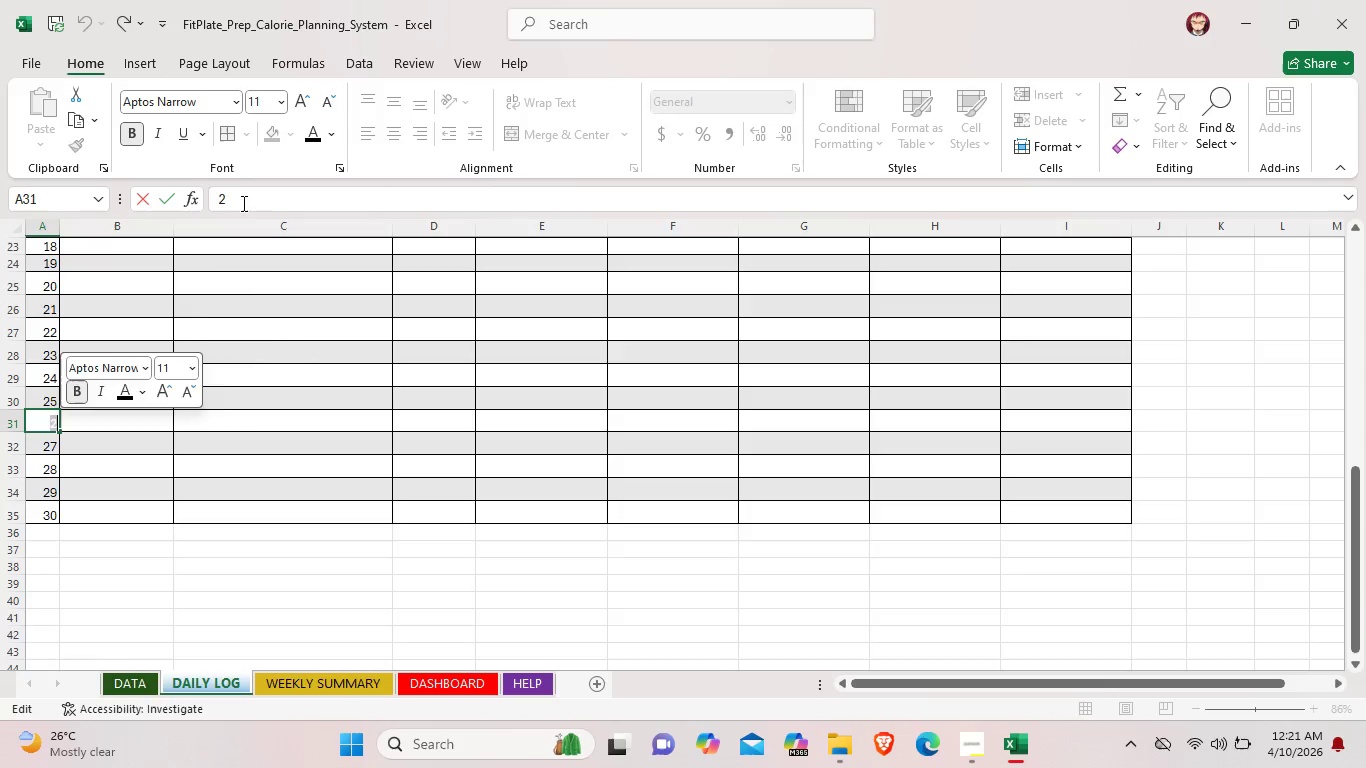 
left_click([242, 203])
 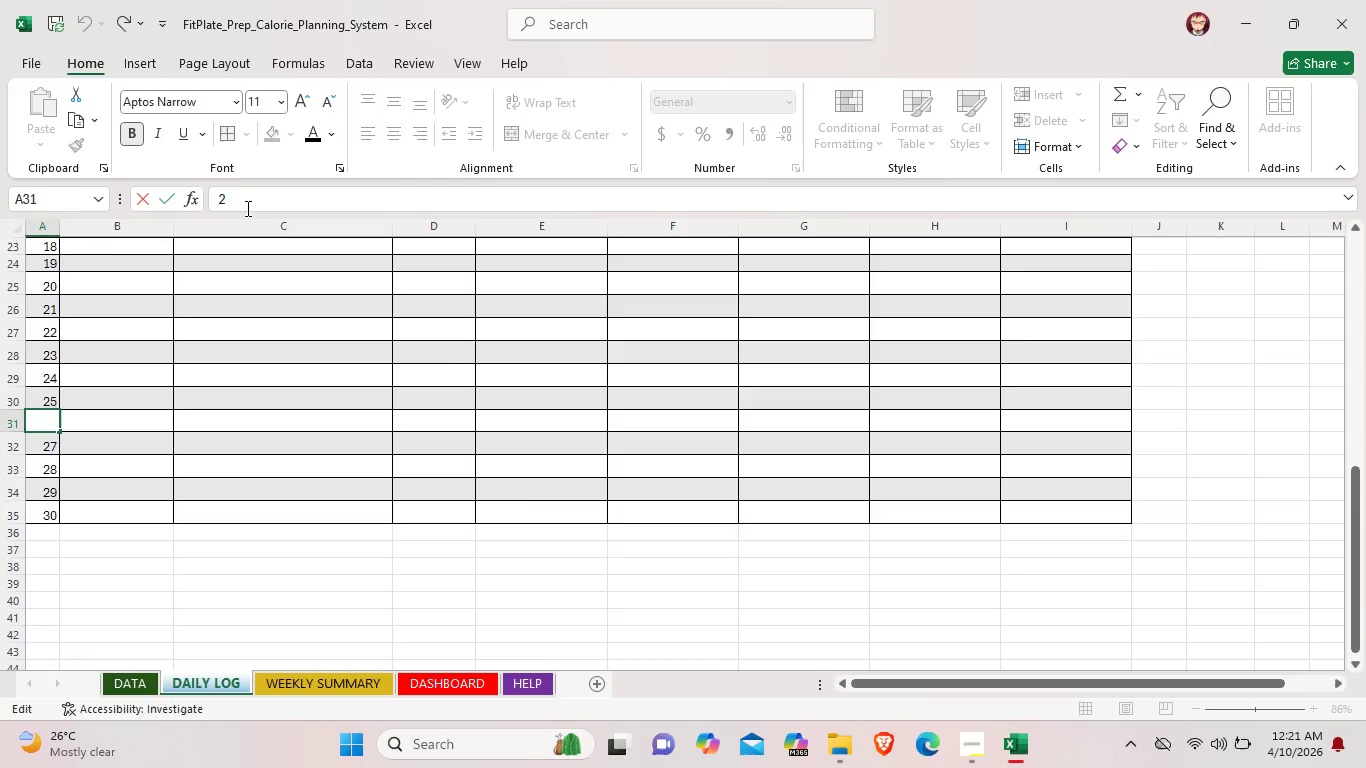 
key(6)
 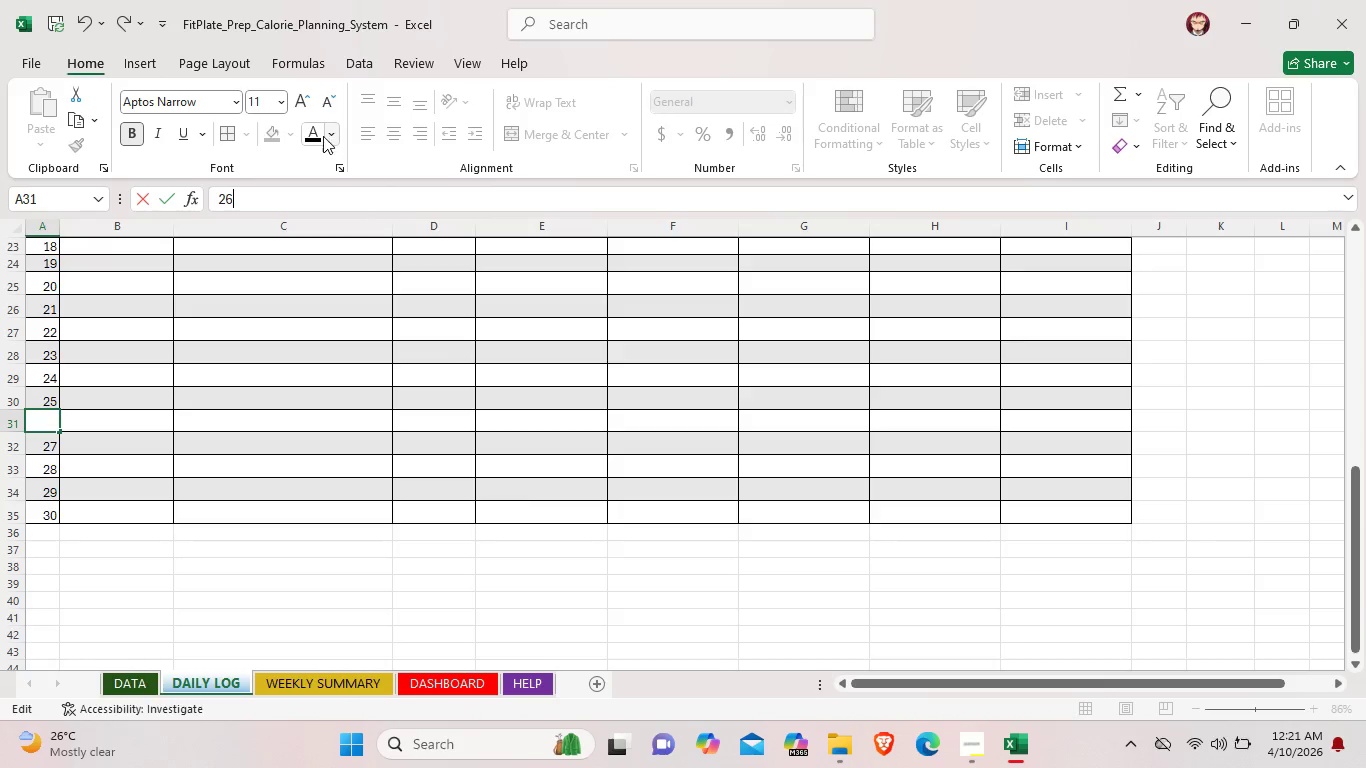 
left_click([314, 135])
 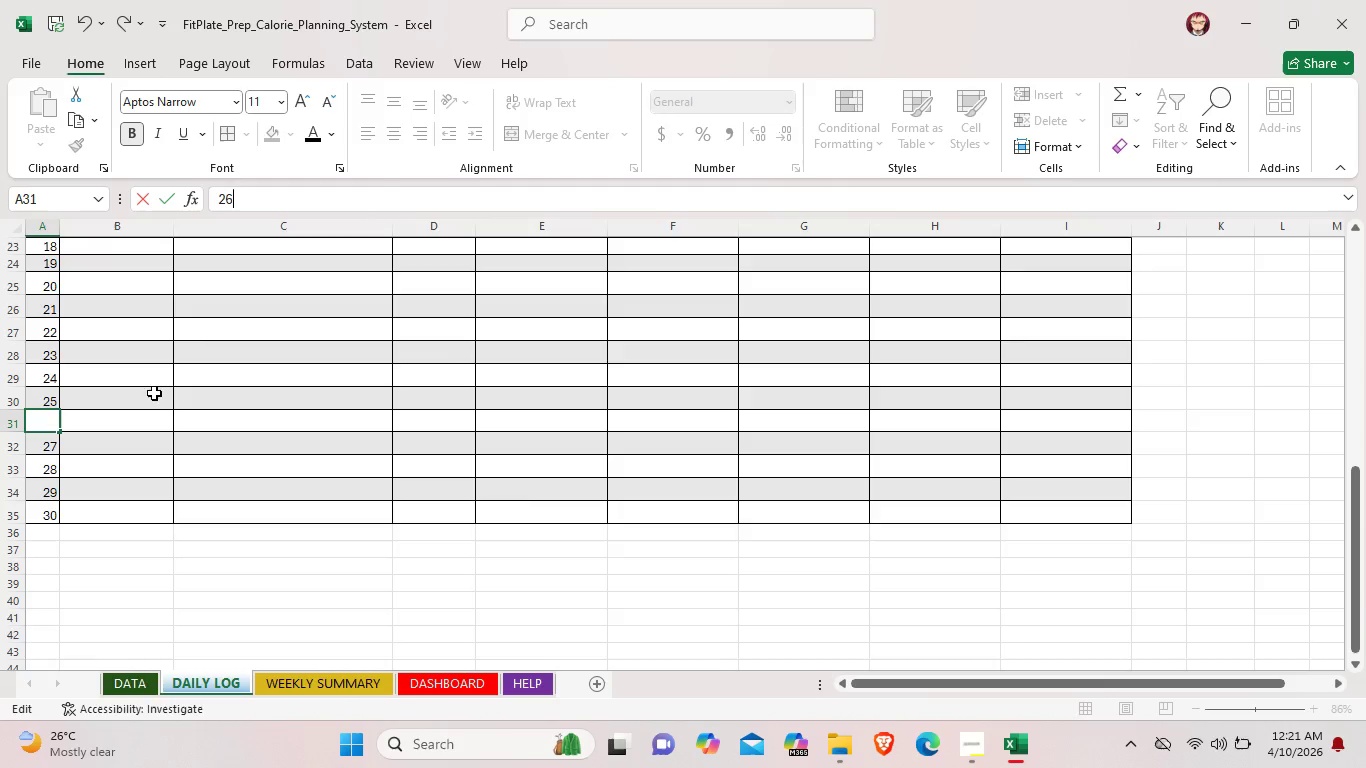 
left_click([150, 402])
 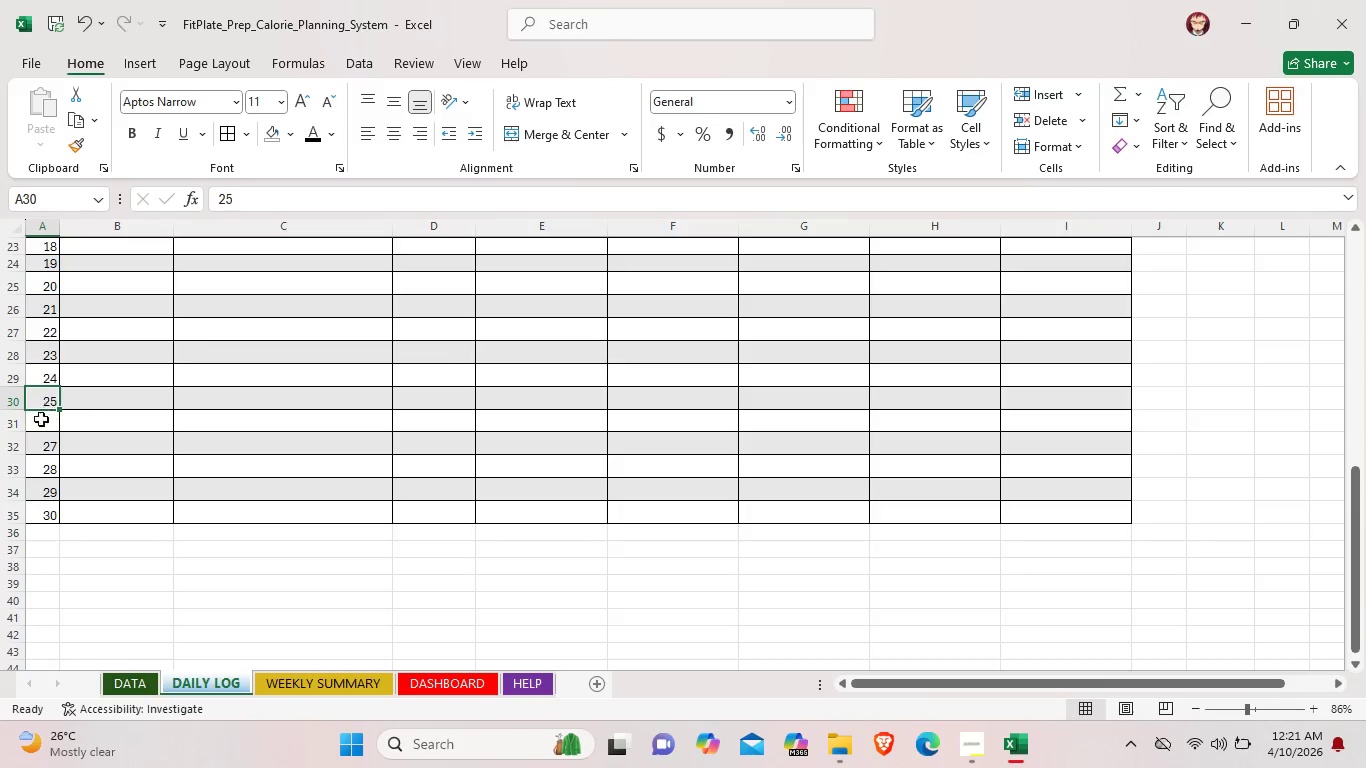 
double_click([39, 422])
 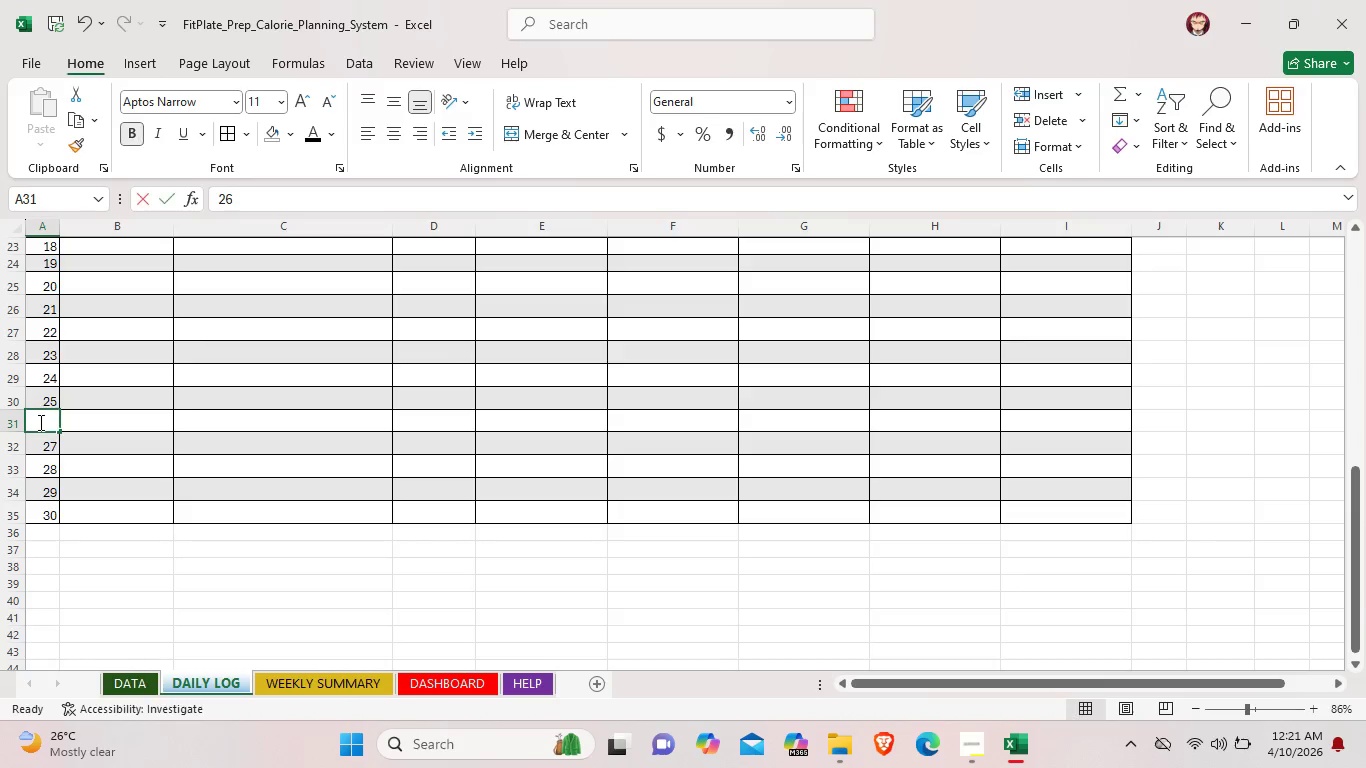 
triple_click([39, 422])
 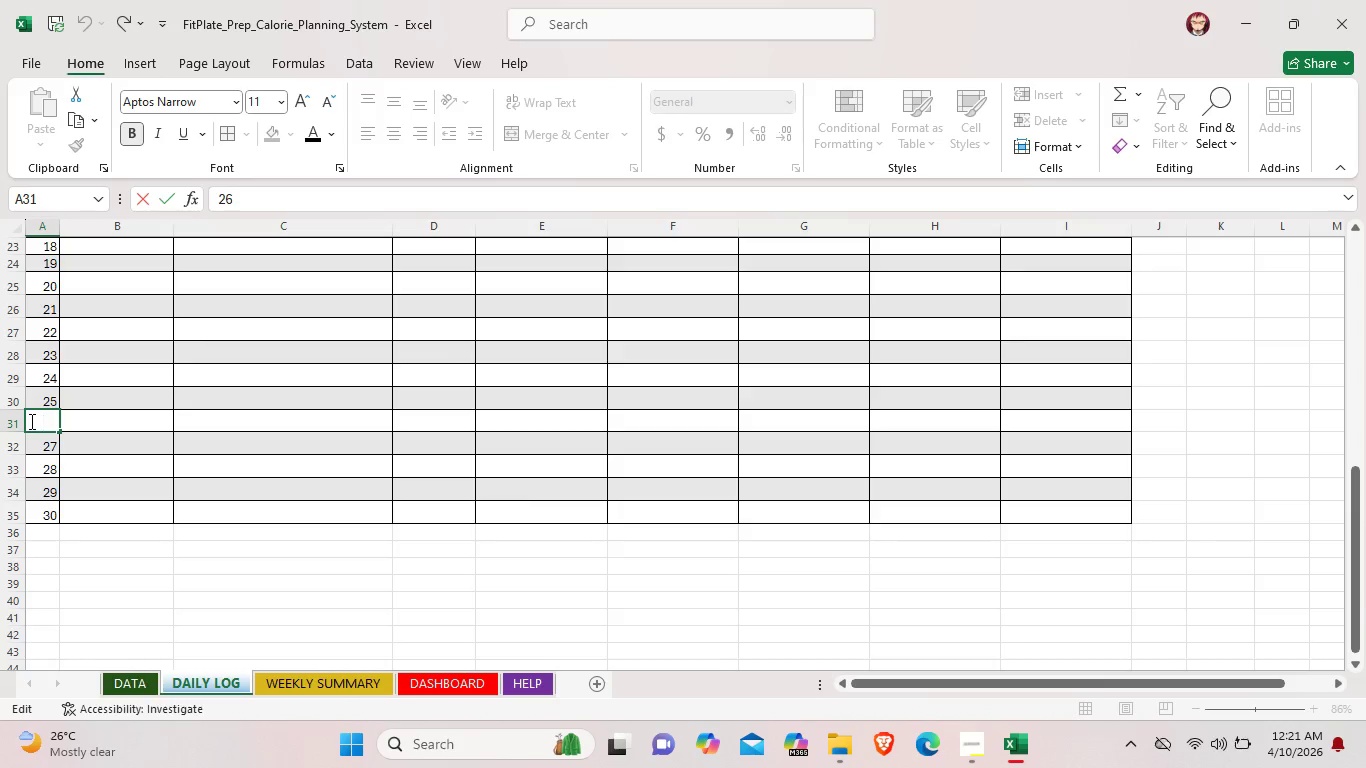 
left_click([30, 421])
 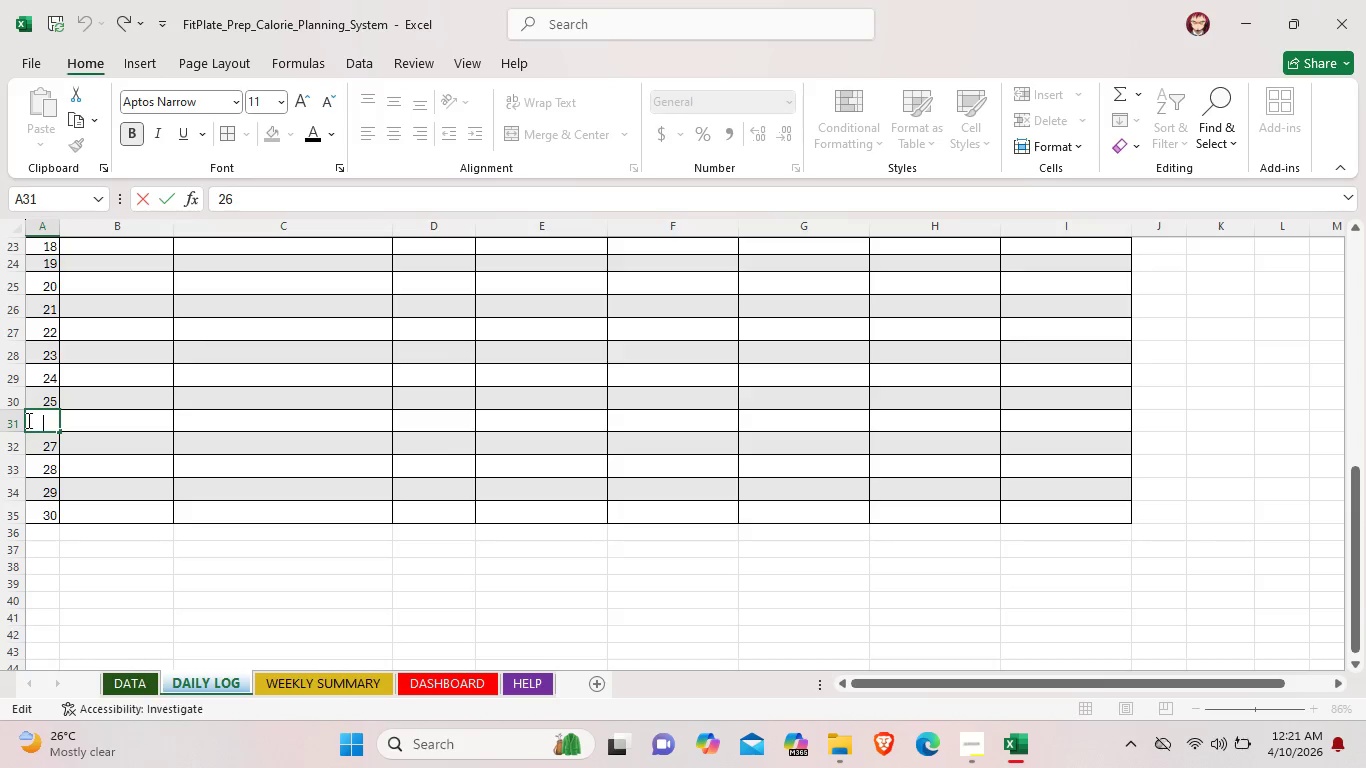 
left_click_drag(start_coordinate=[27, 420], to_coordinate=[63, 425])
 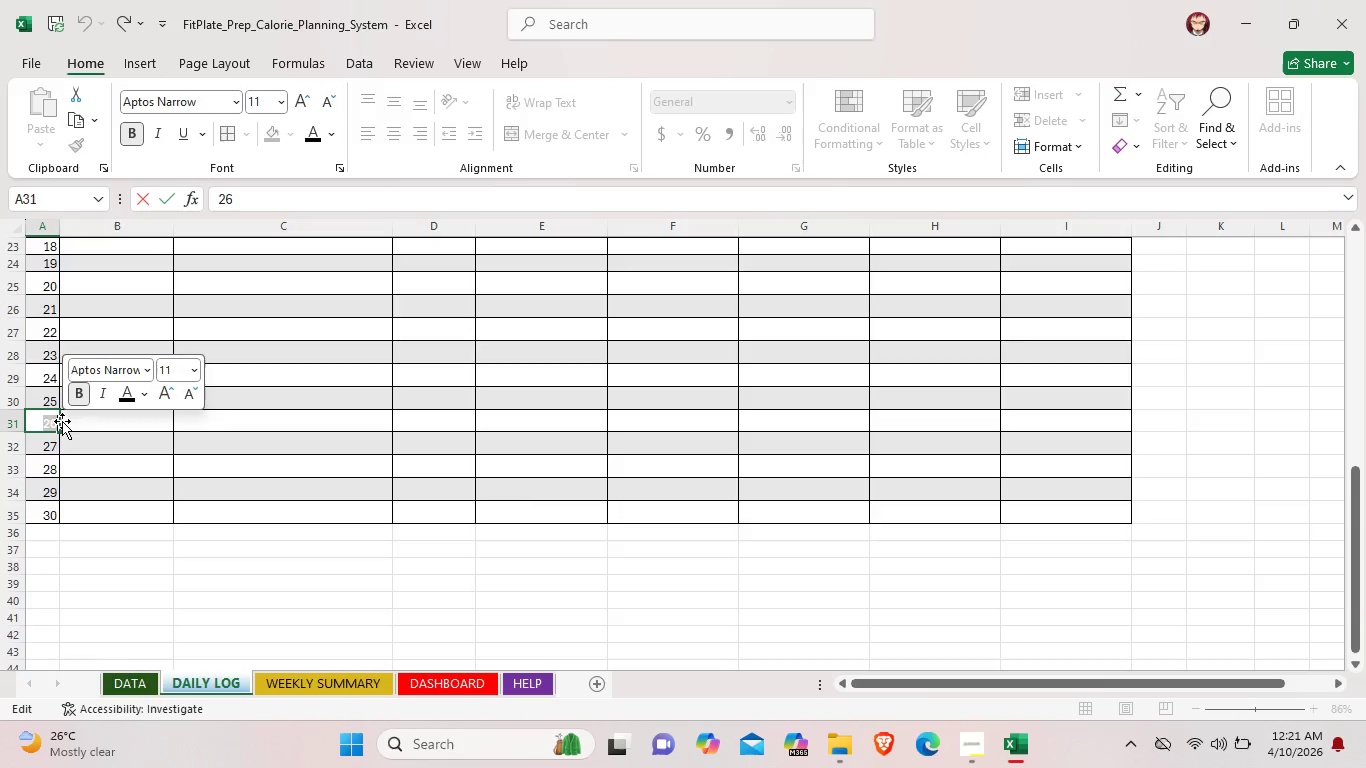 
key(Backspace)
 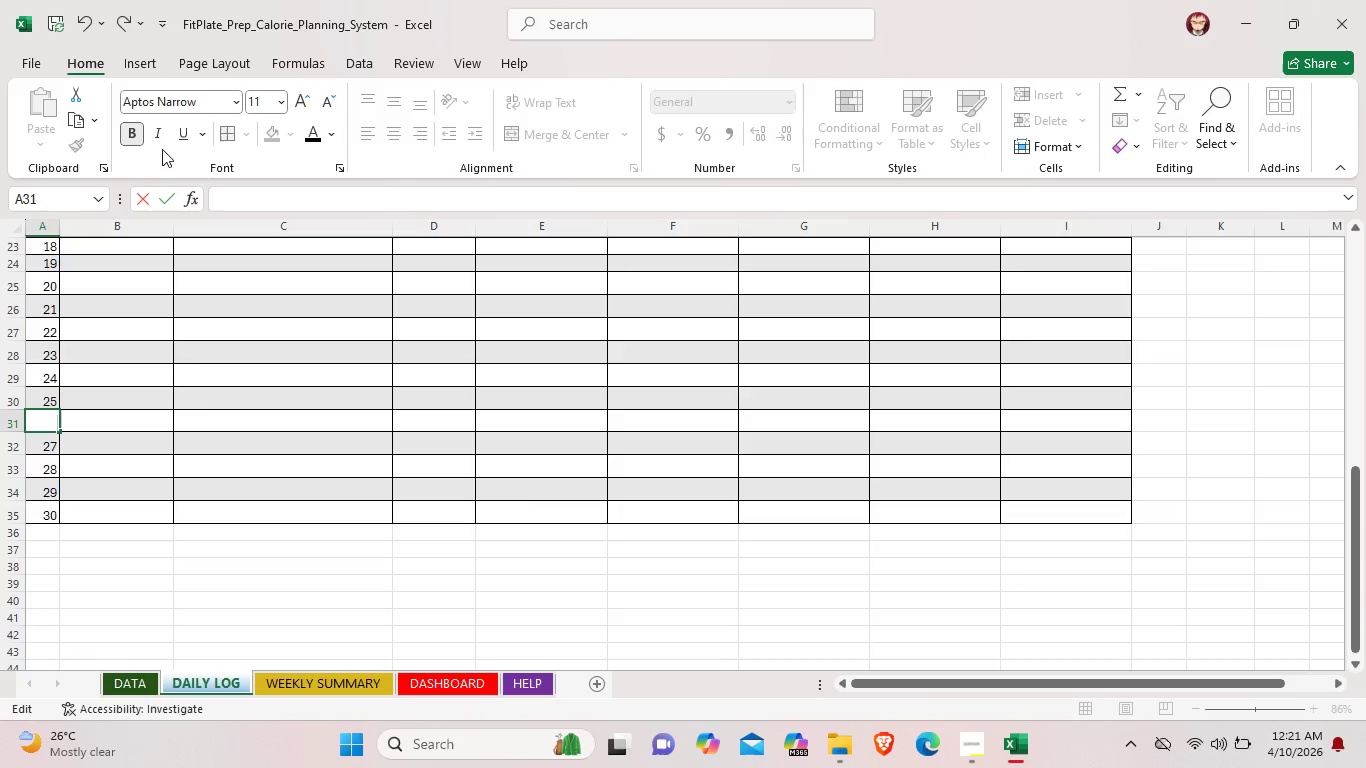 
mouse_move([237, 134])
 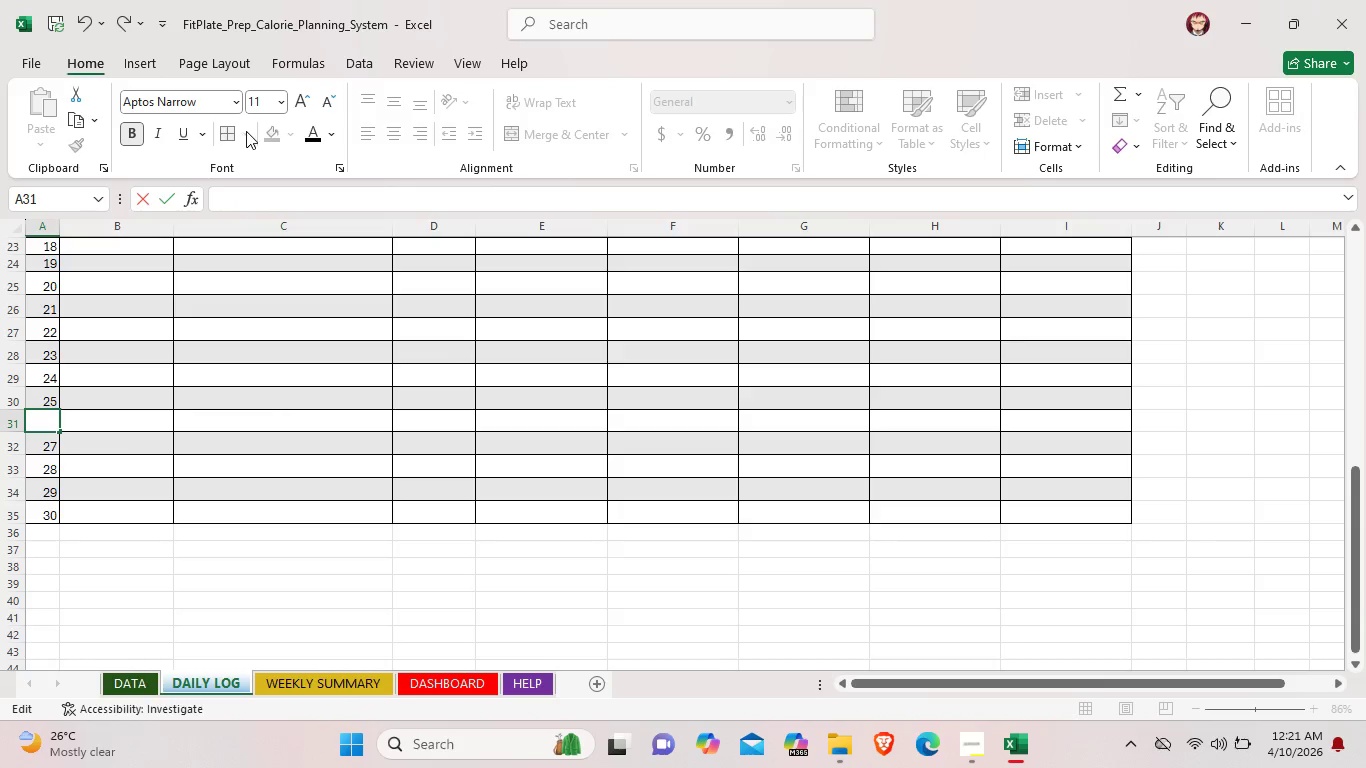 
left_click([246, 131])
 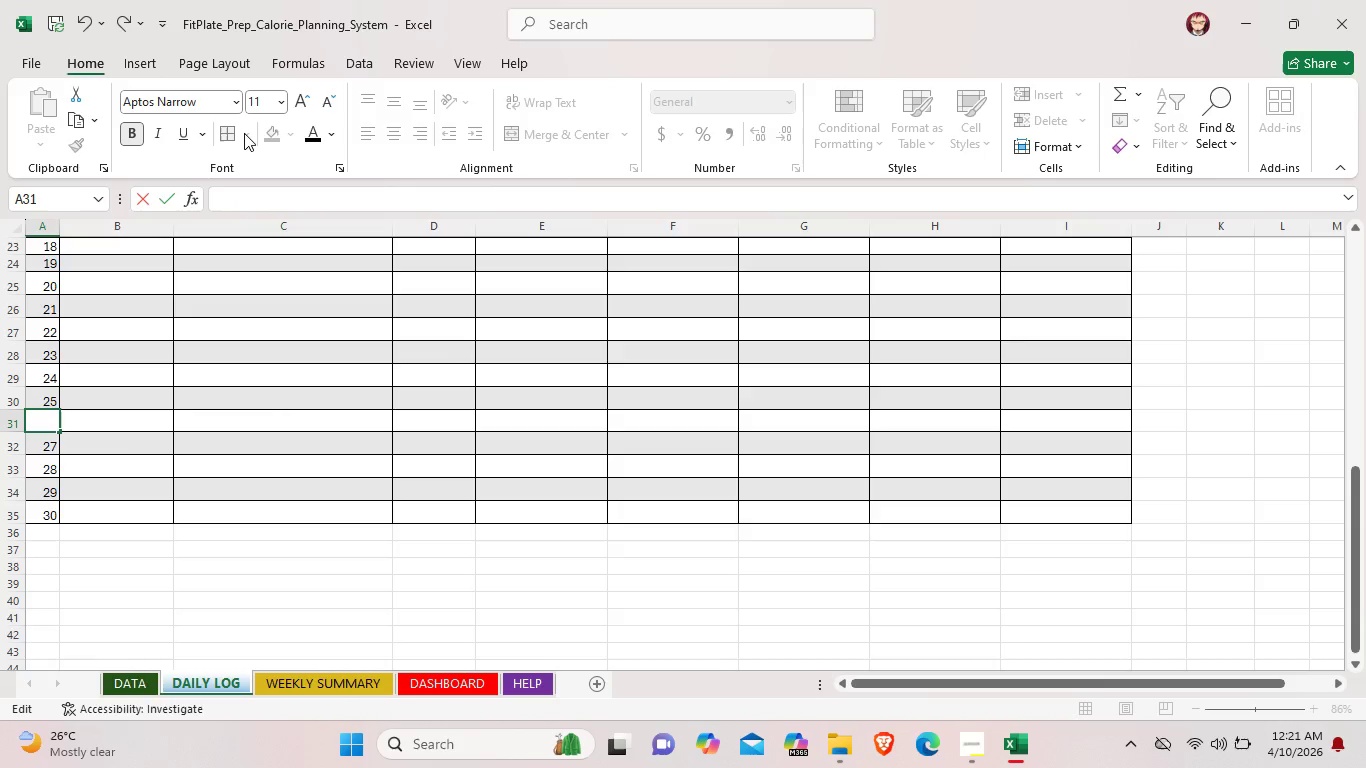 
double_click([244, 133])
 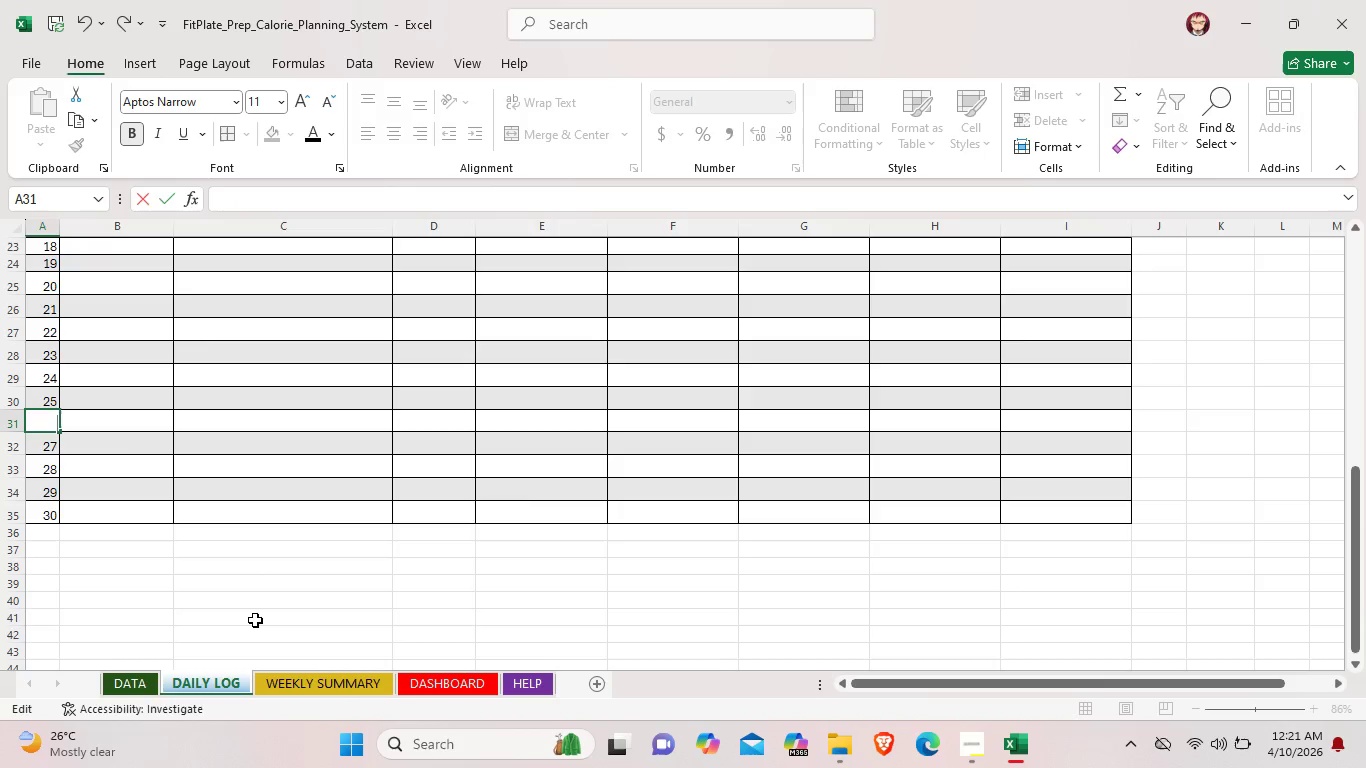 
left_click([255, 620])
 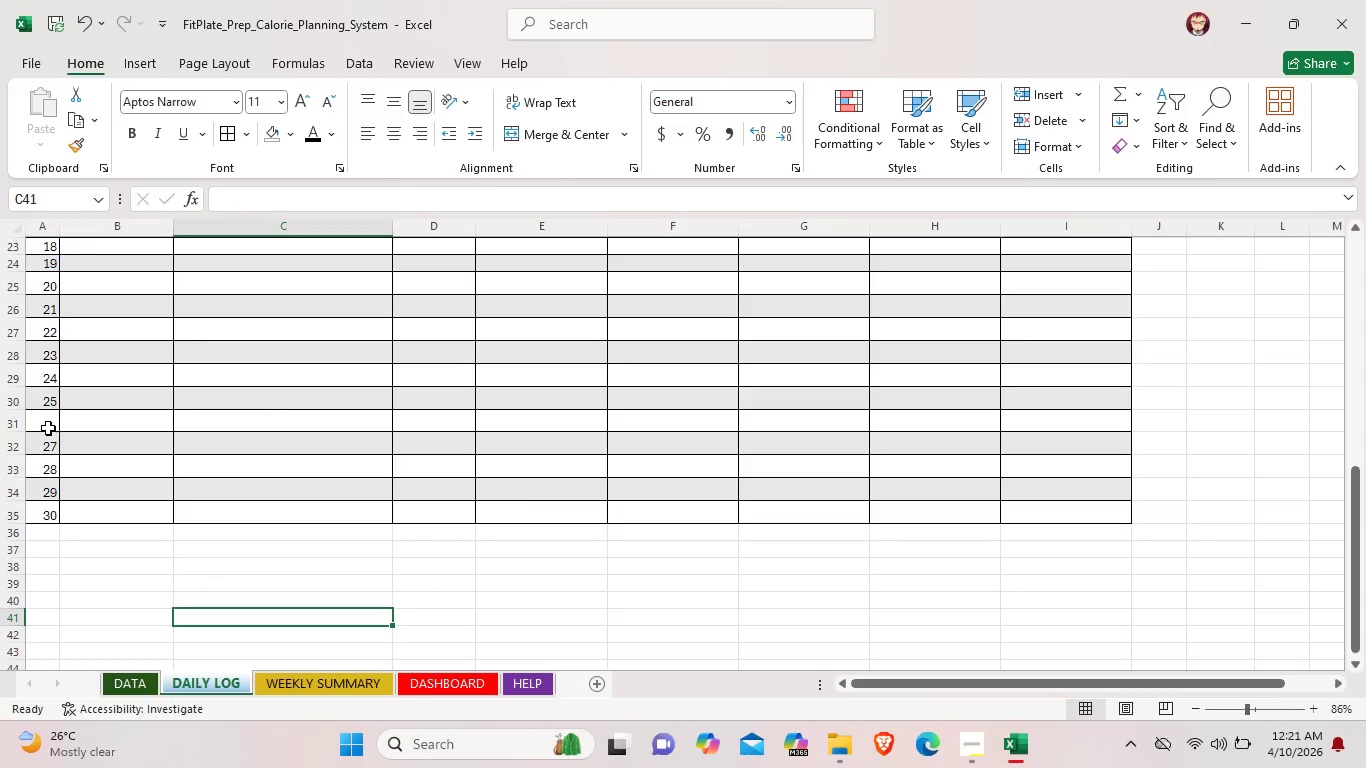 
left_click([47, 428])
 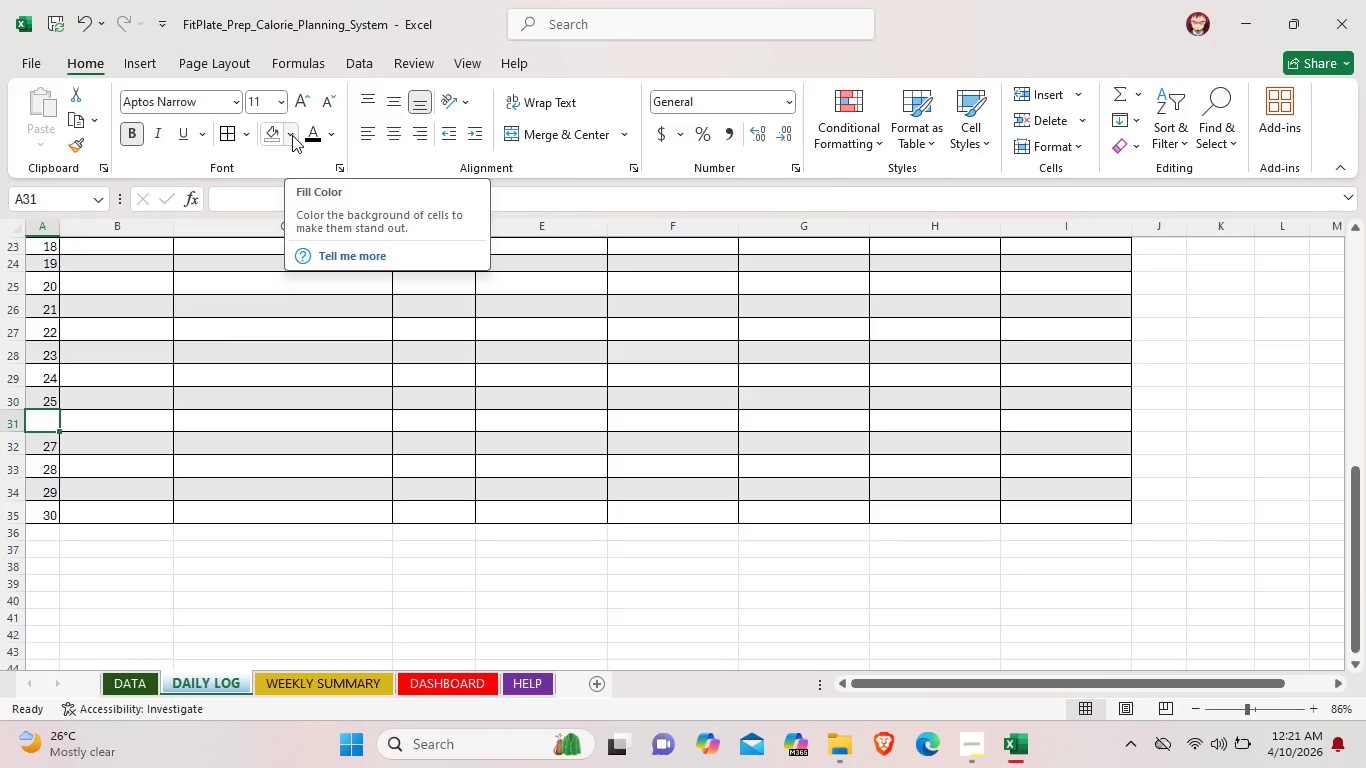 
left_click([292, 135])
 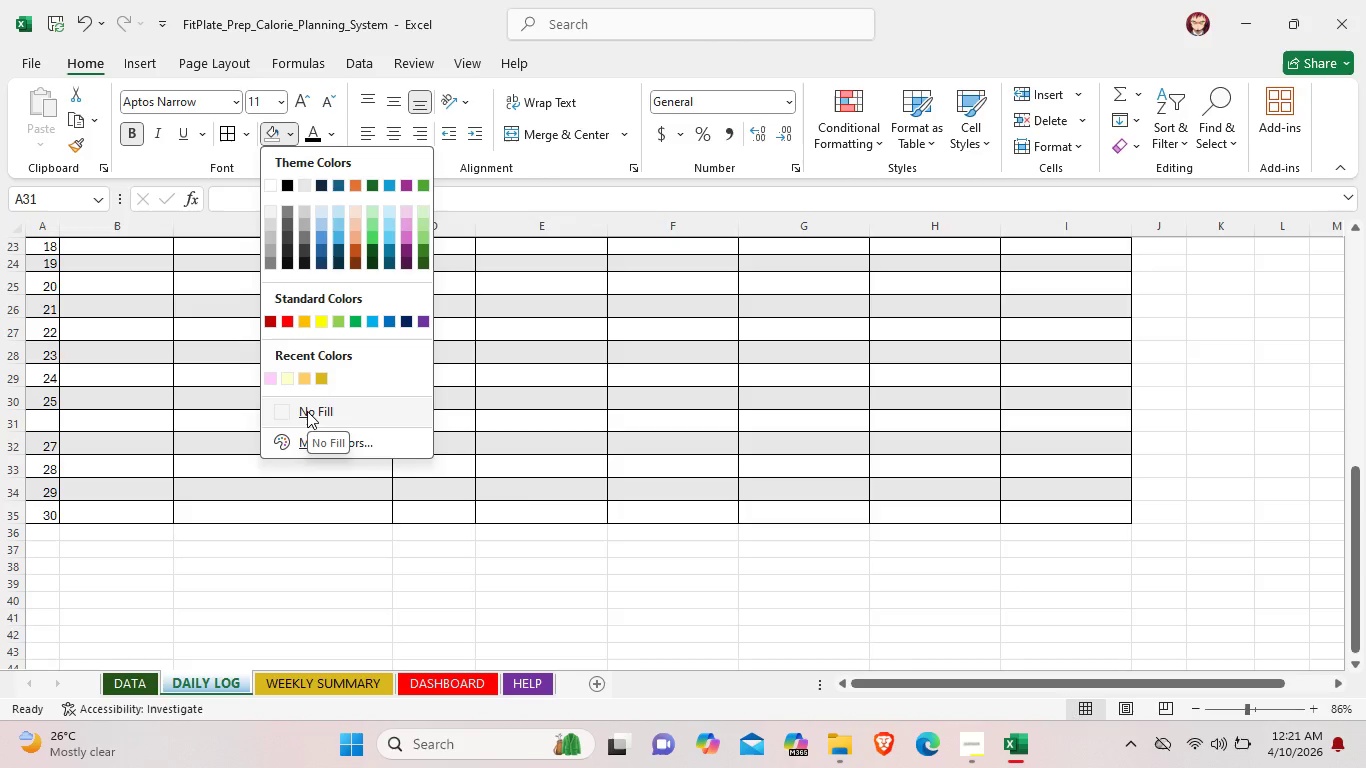 
left_click([307, 411])
 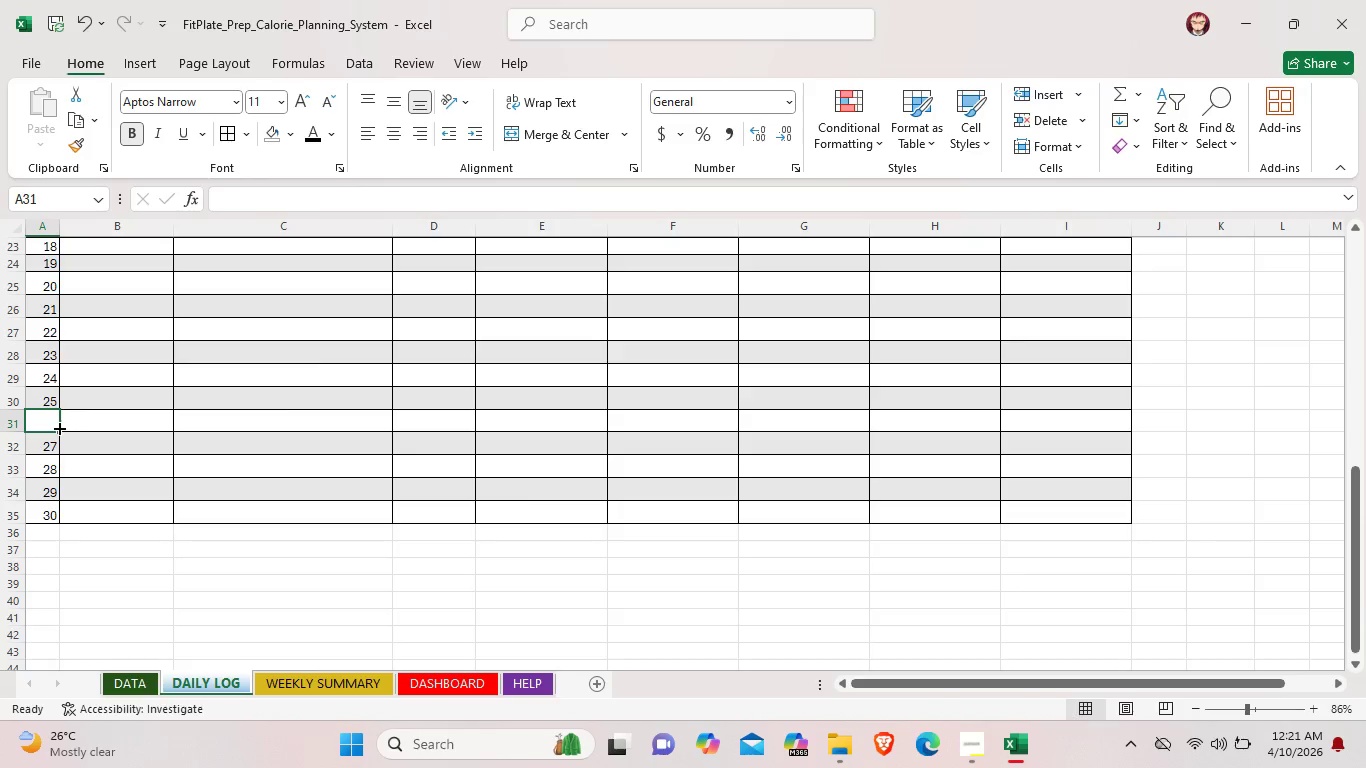 
left_click([45, 426])
 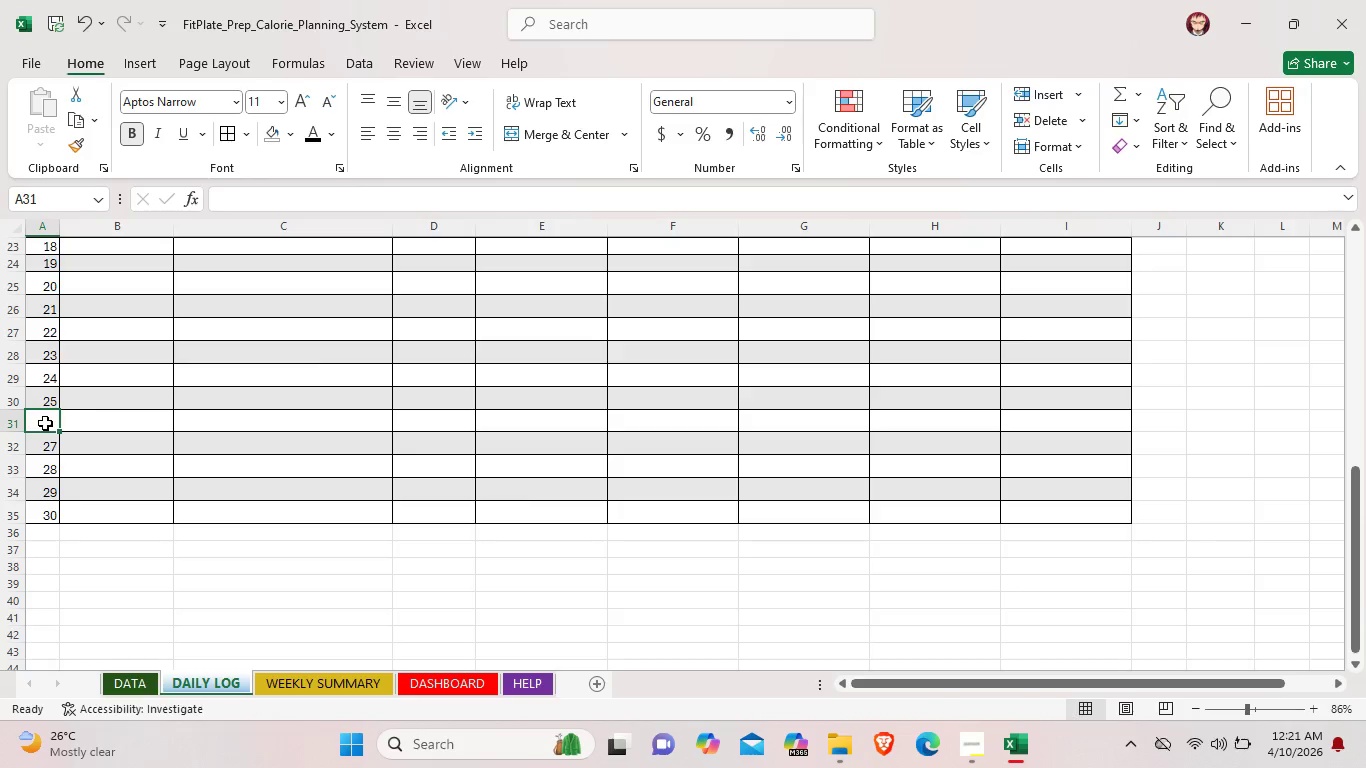 
double_click([45, 423])
 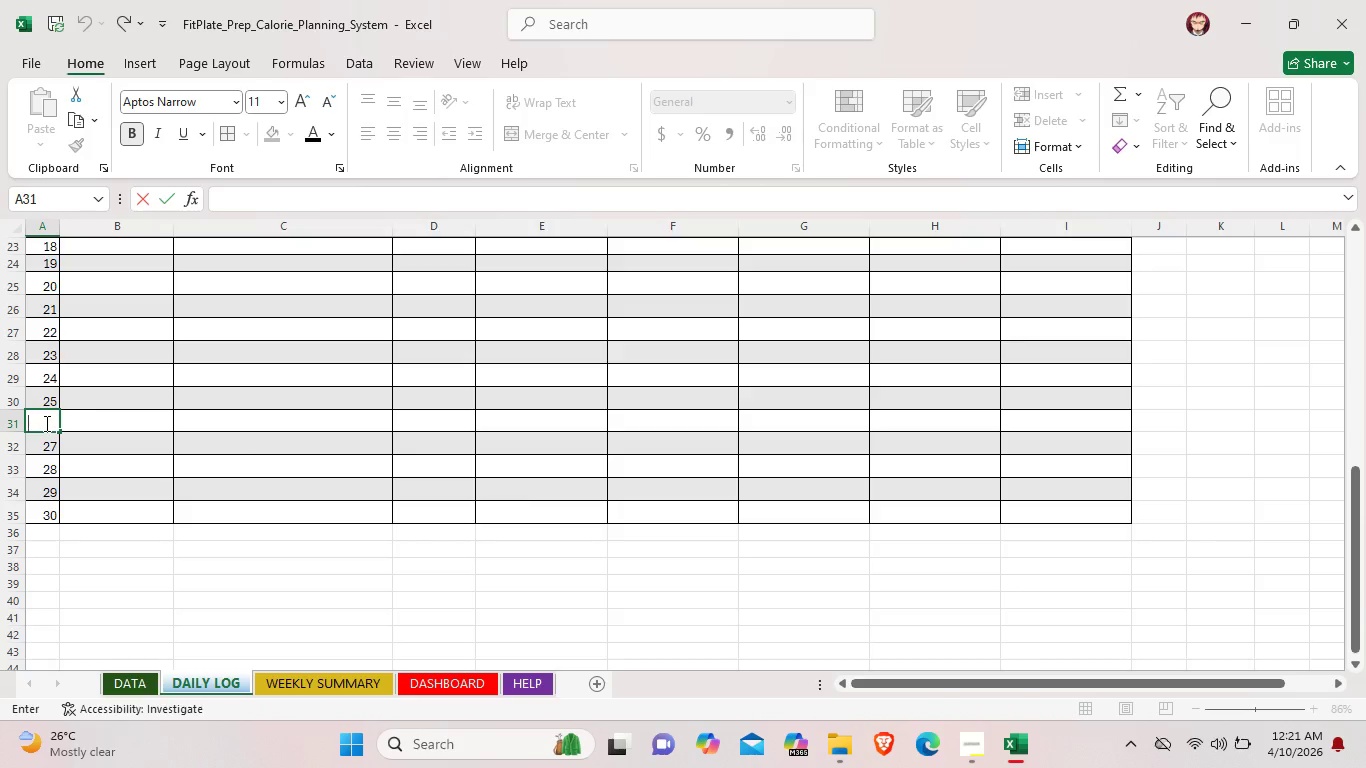 
type(26)
 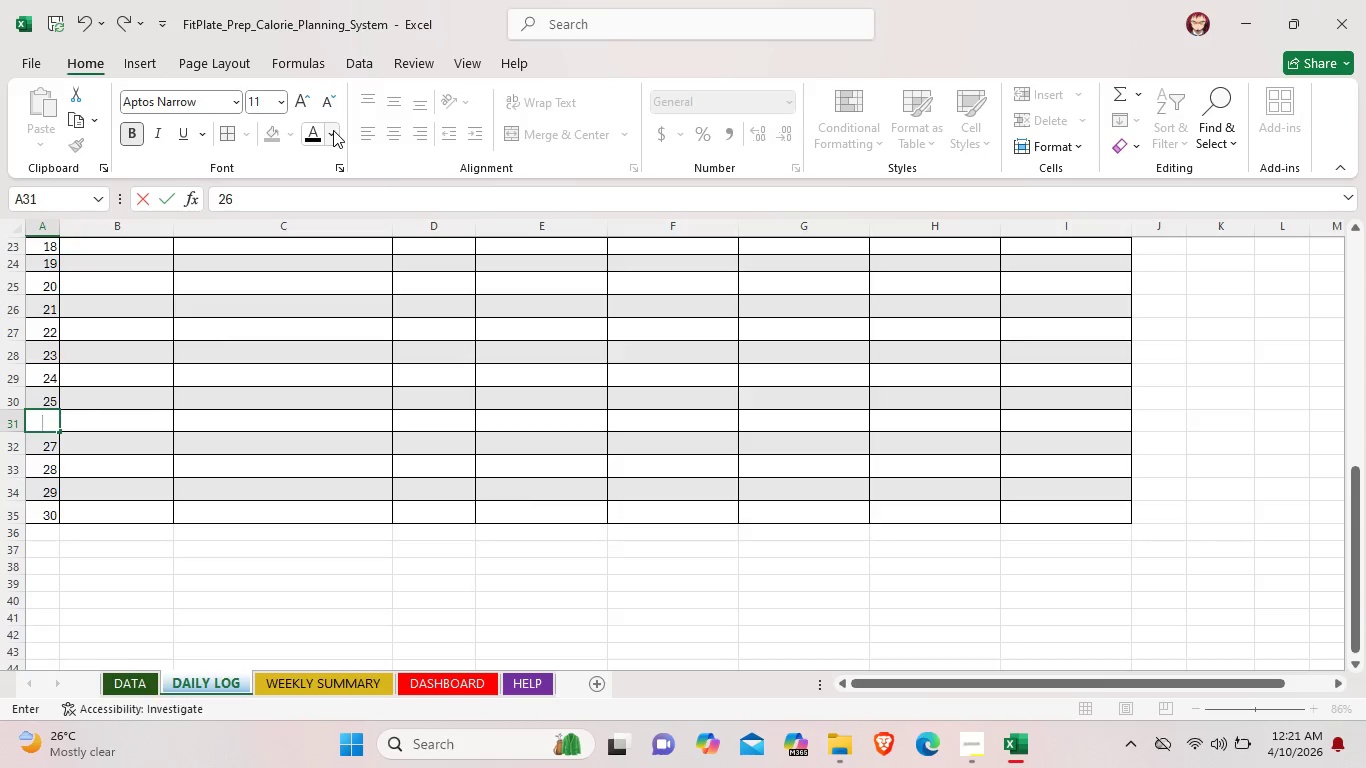 
left_click([333, 130])
 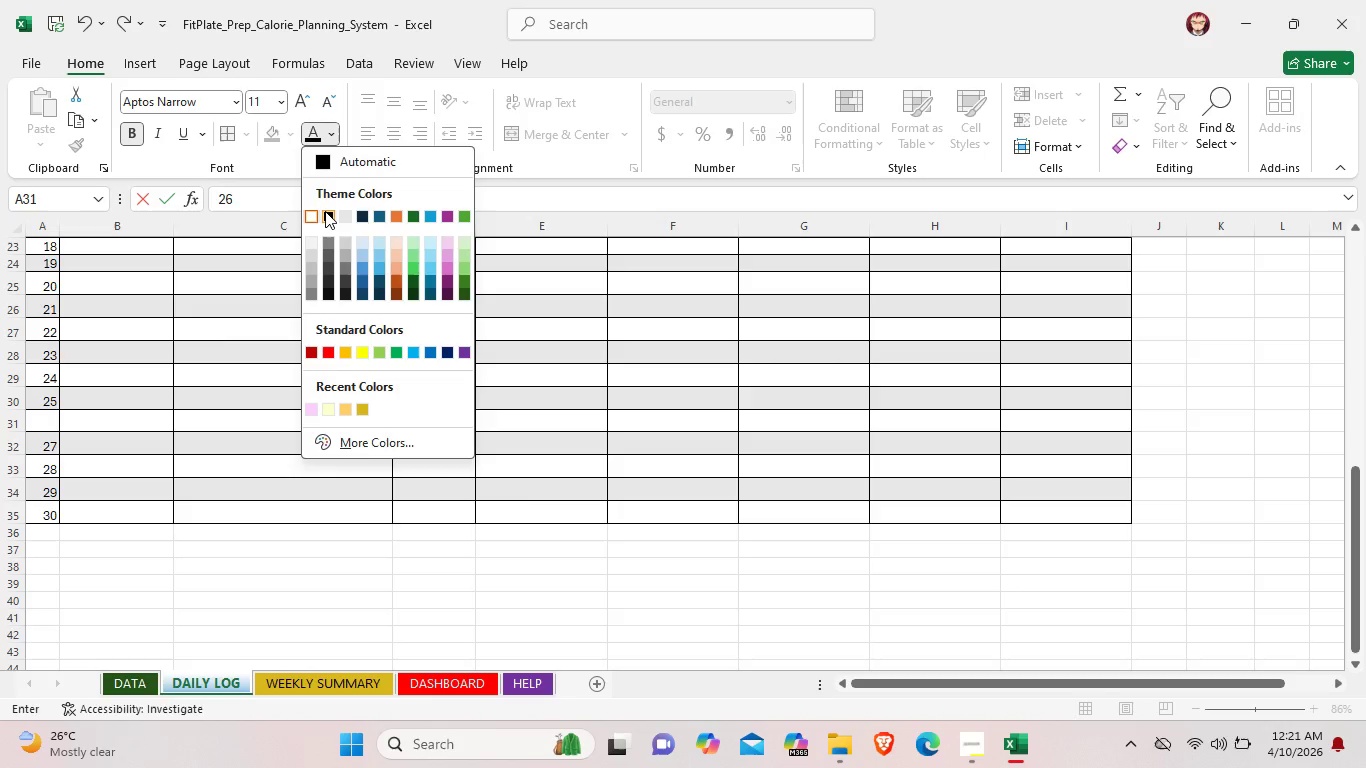 
left_click([325, 211])
 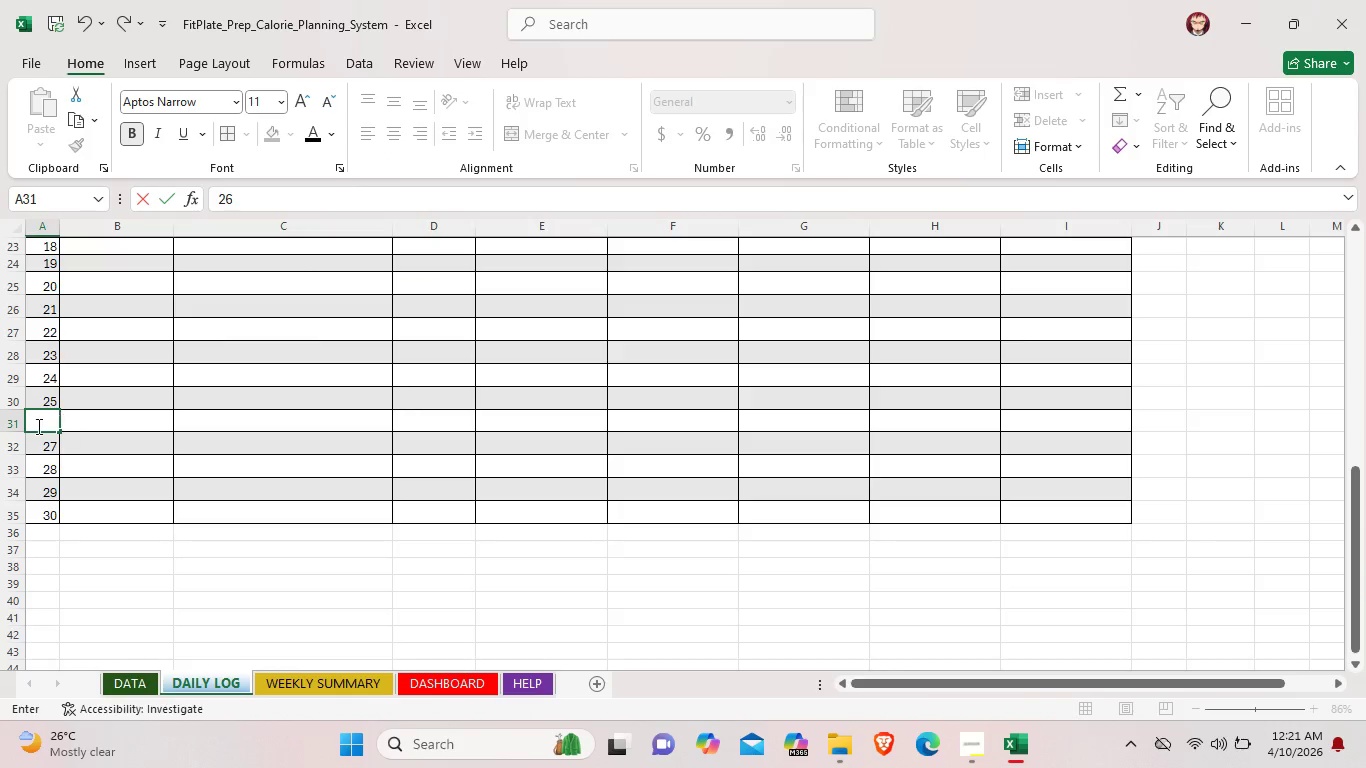 
left_click([36, 426])
 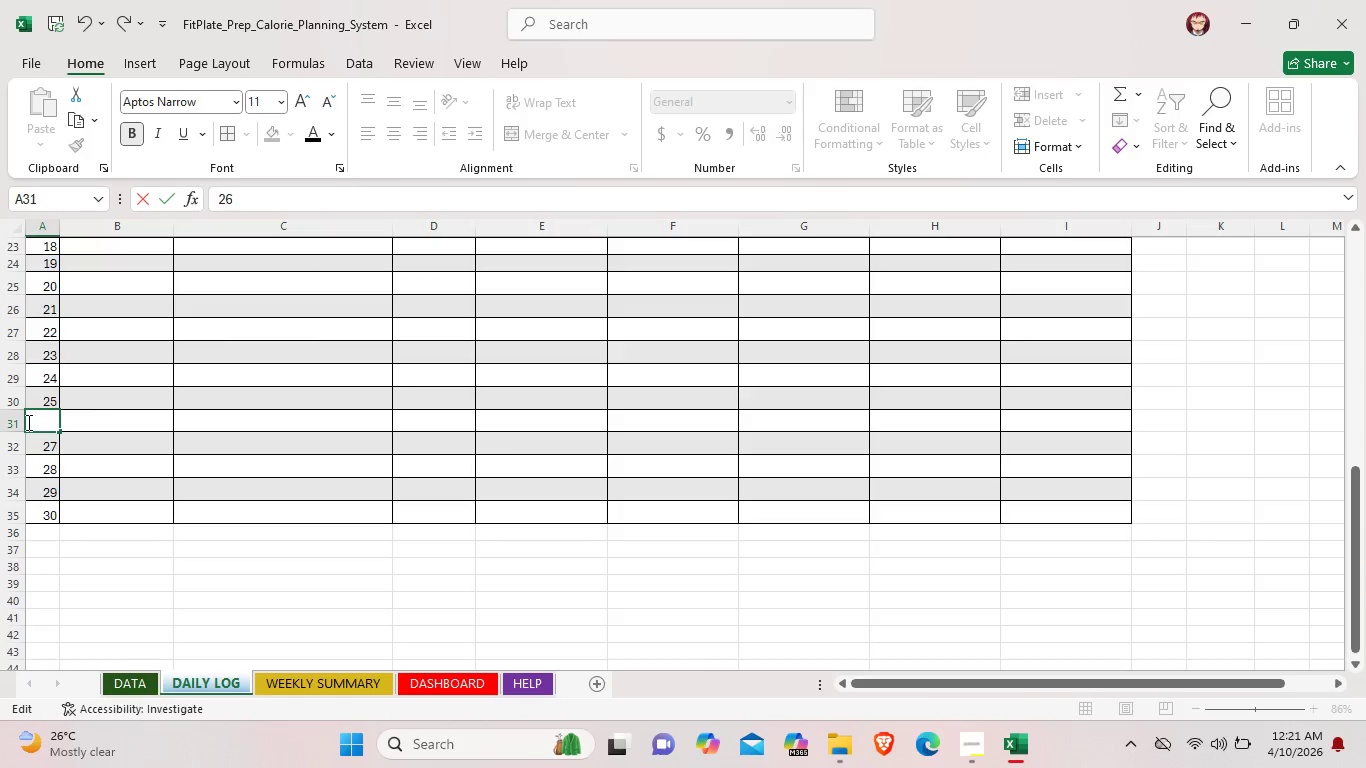 
left_click_drag(start_coordinate=[27, 422], to_coordinate=[59, 421])
 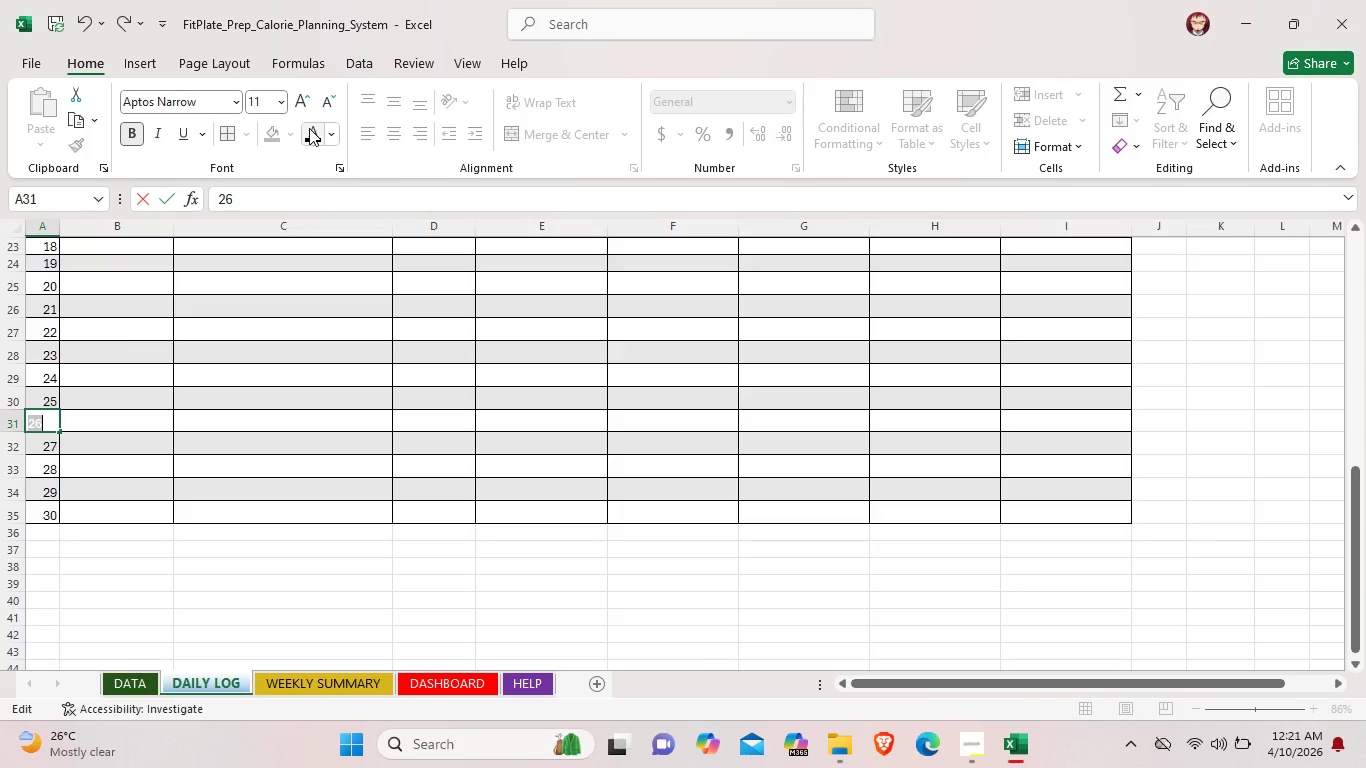 
left_click([309, 128])
 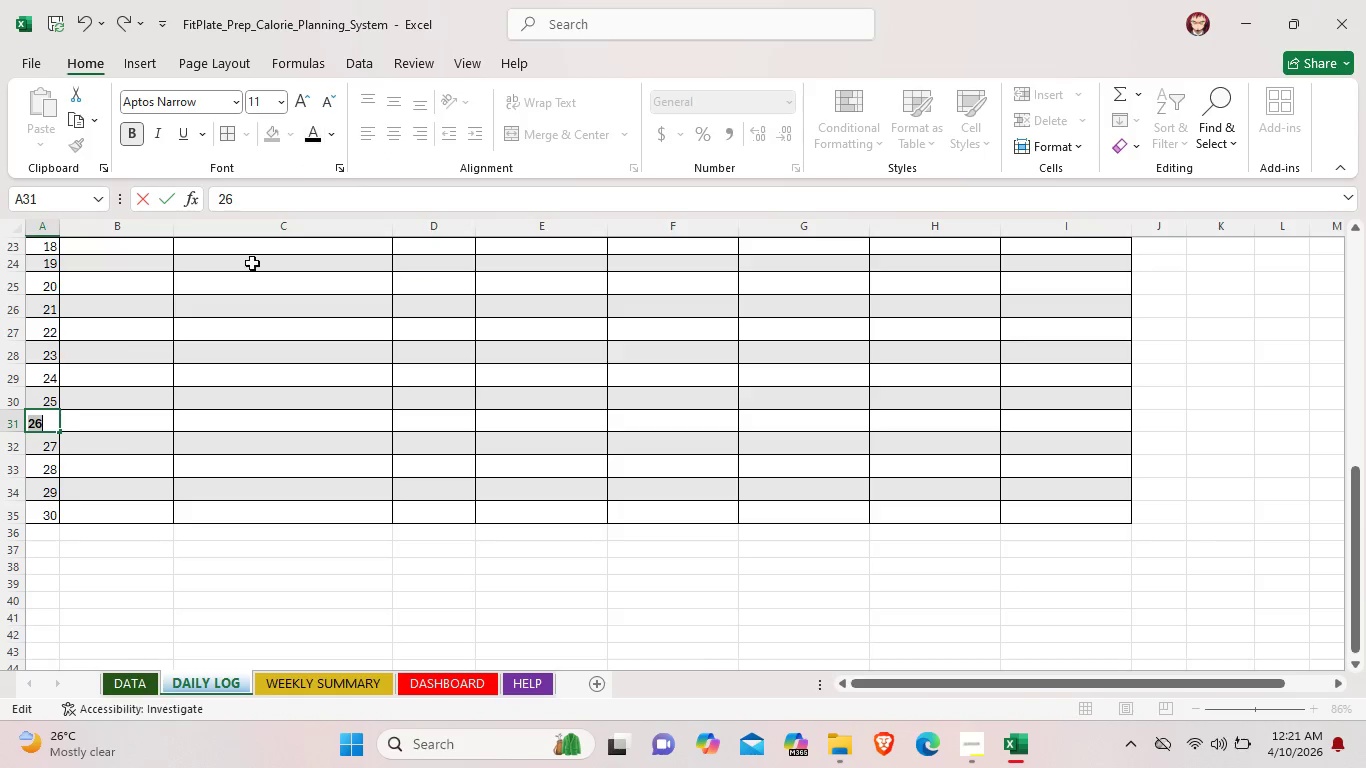 
left_click([195, 448])
 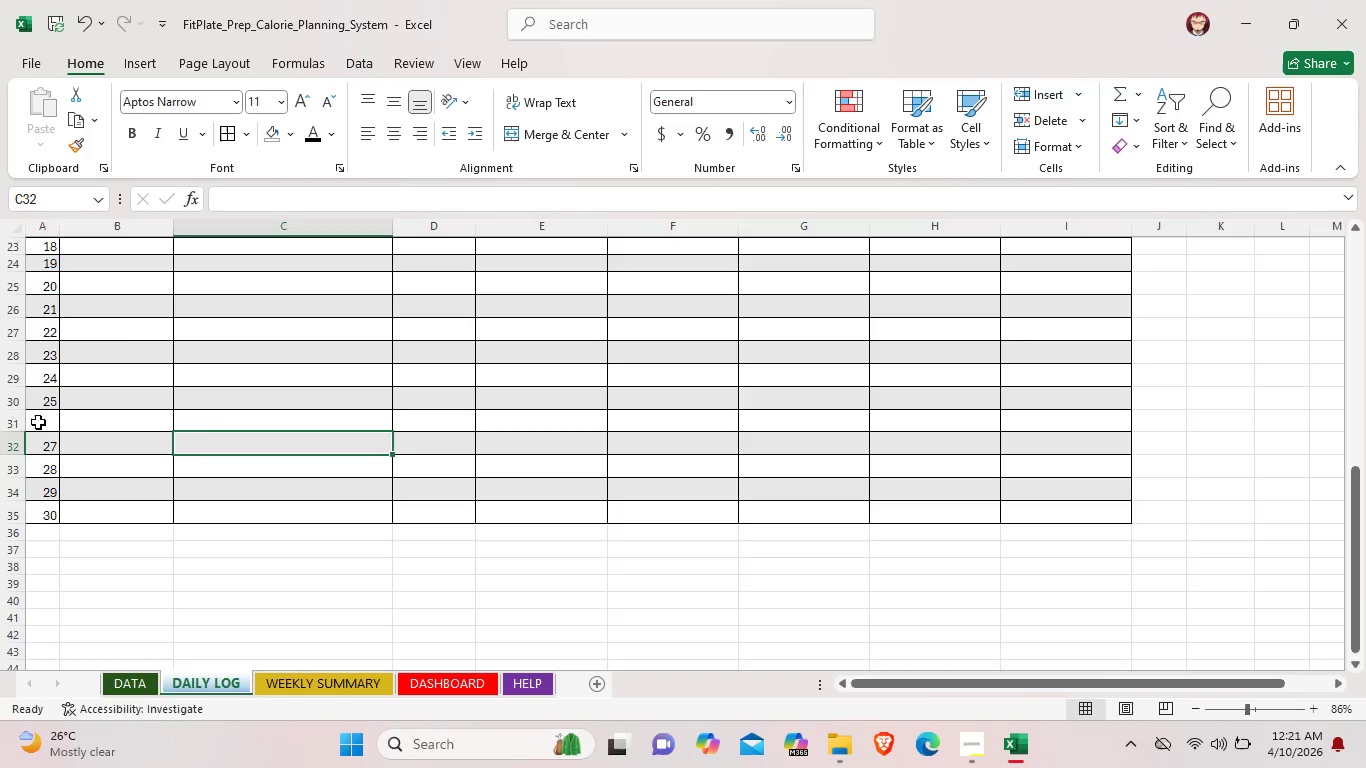 
double_click([31, 422])
 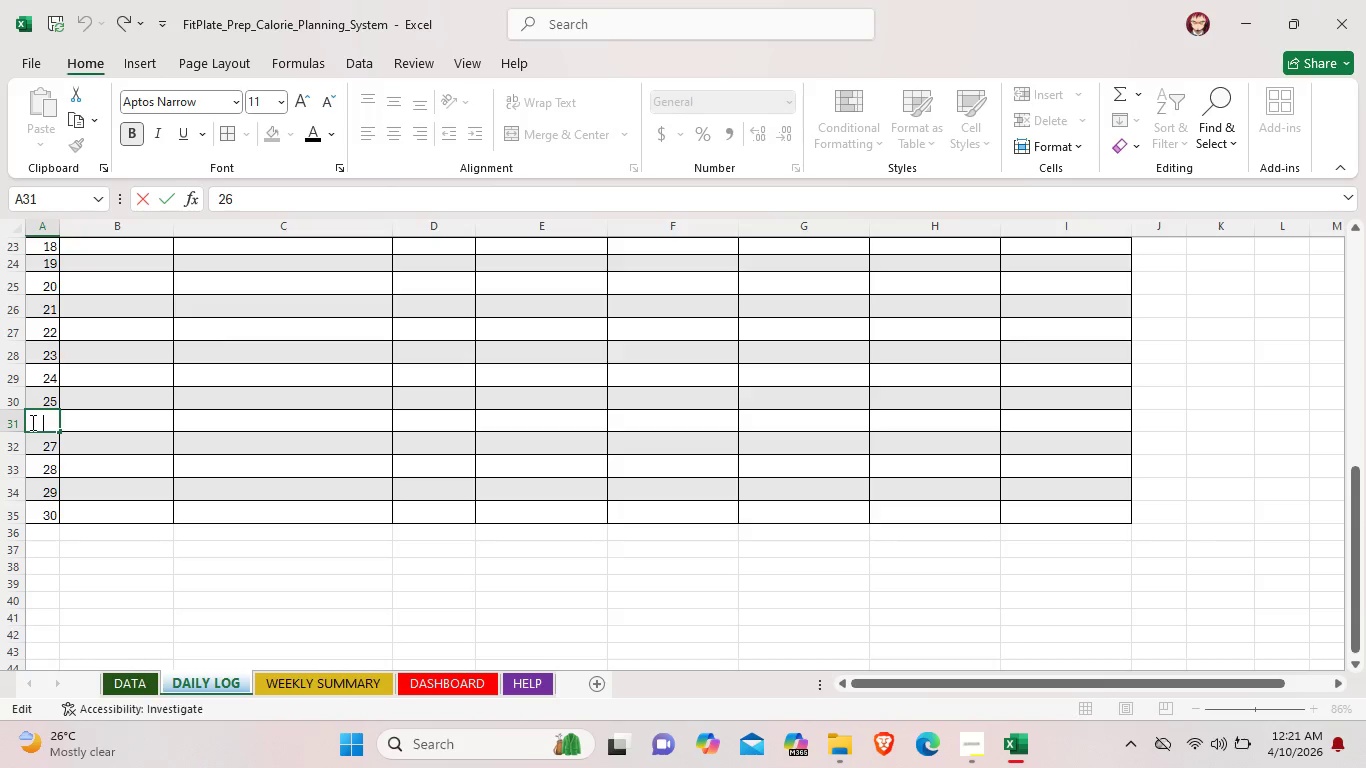 
left_click_drag(start_coordinate=[31, 422], to_coordinate=[57, 424])
 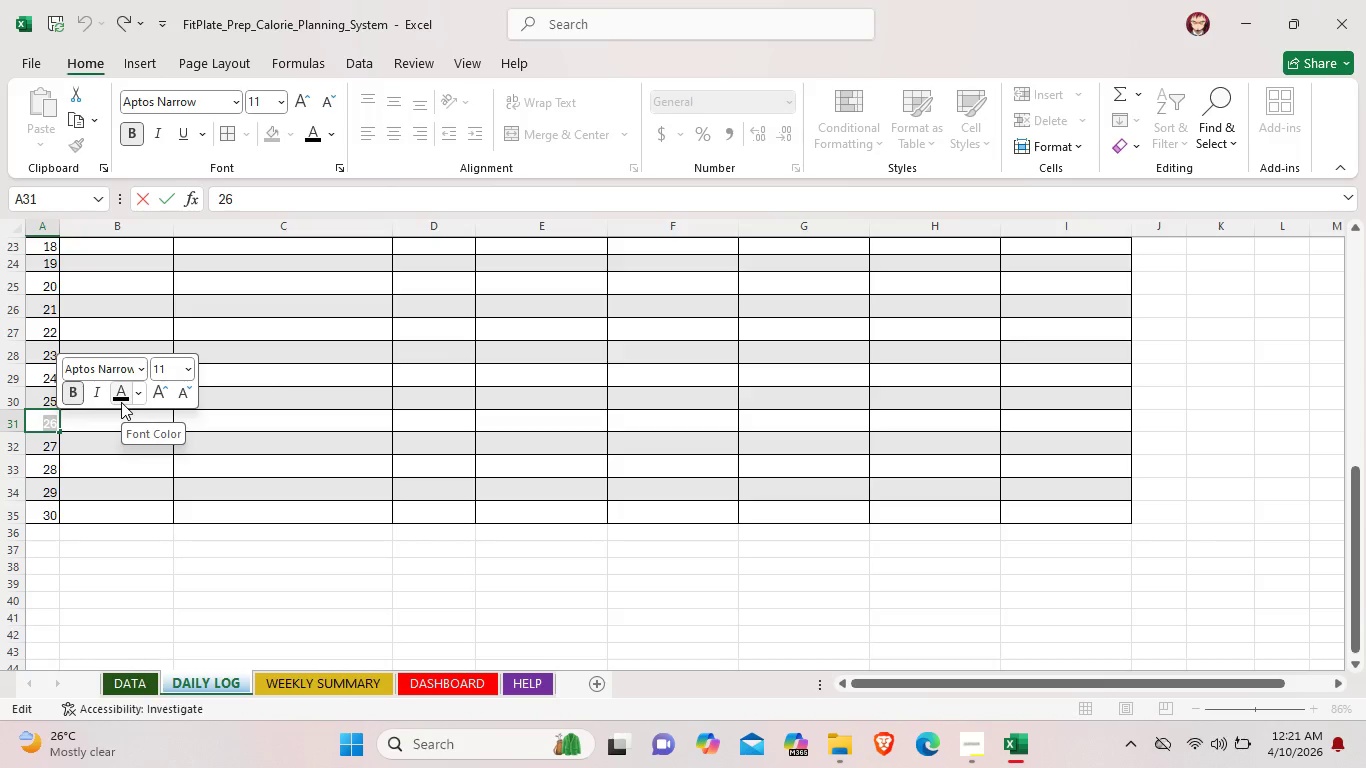 
wait(5.14)
 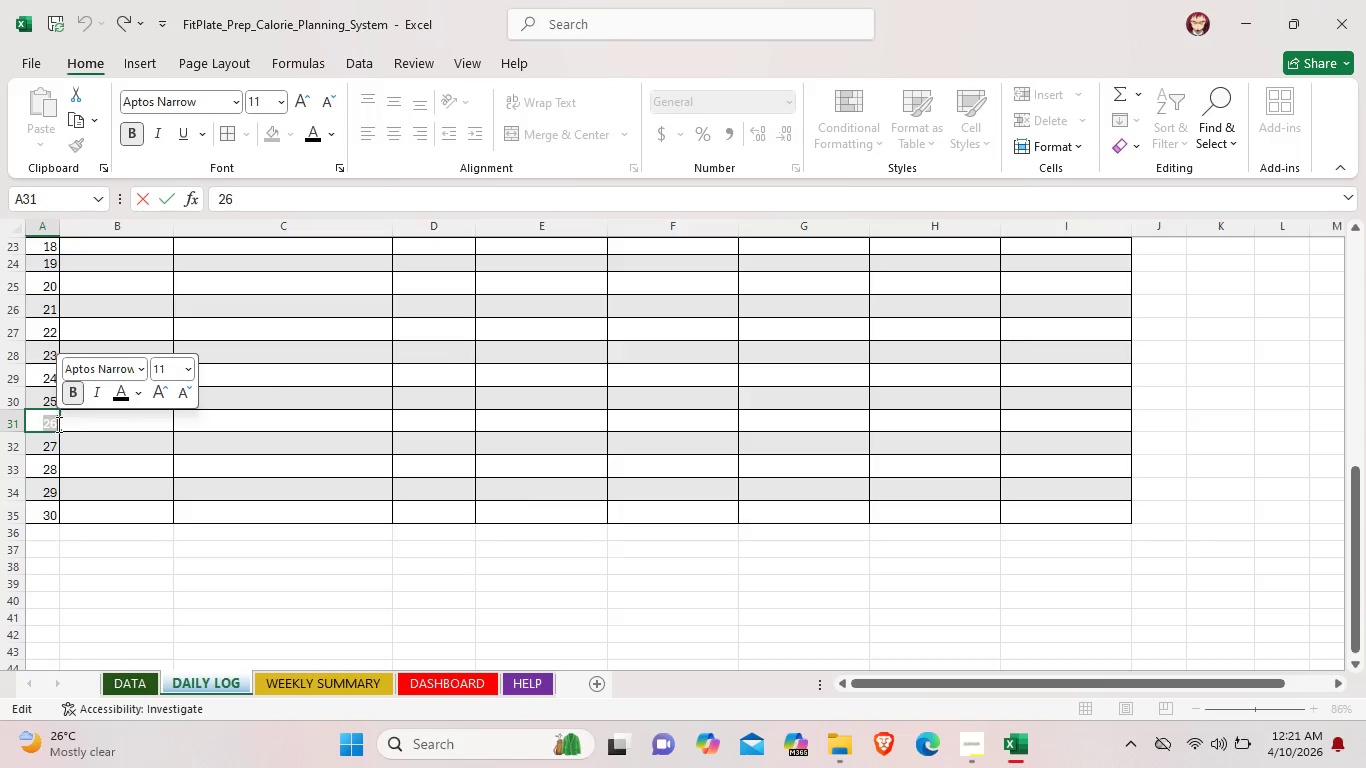 
double_click([121, 402])
 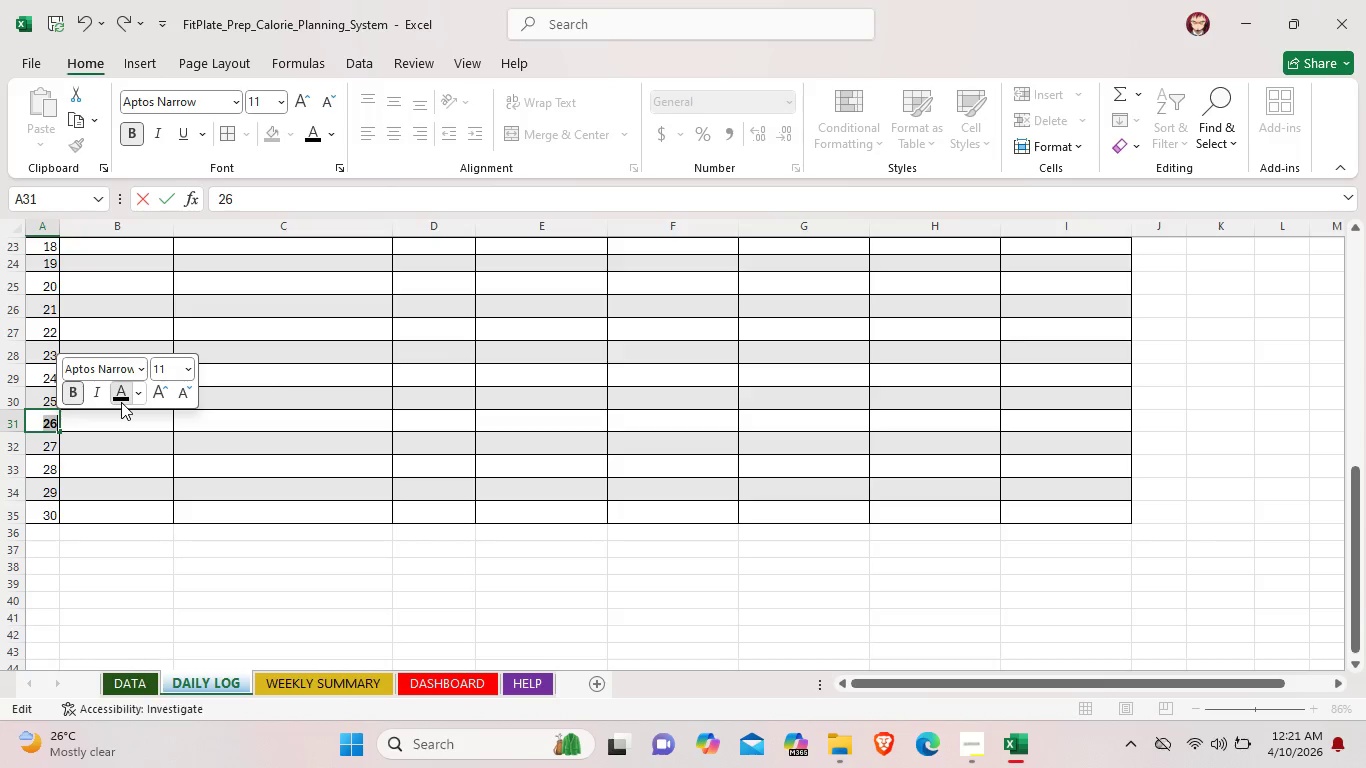 
triple_click([121, 402])
 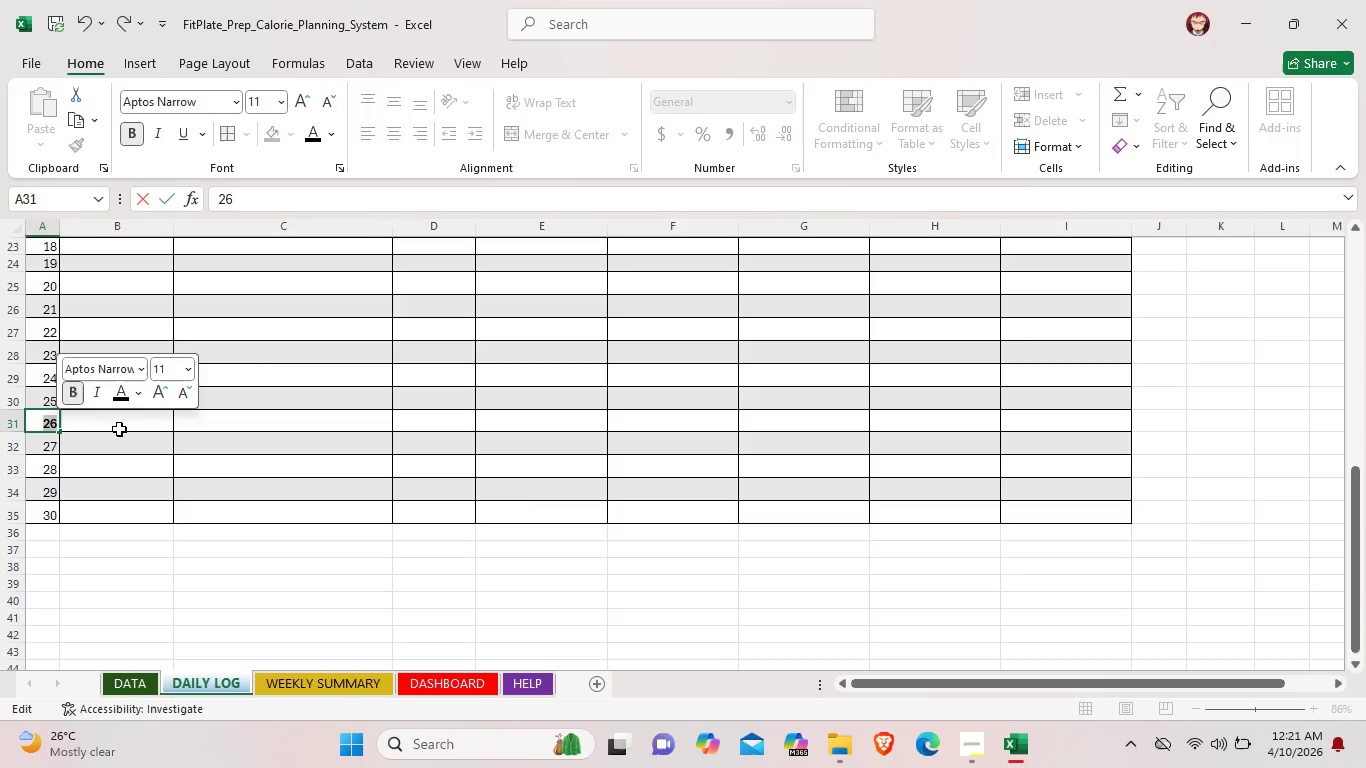 
left_click([119, 429])
 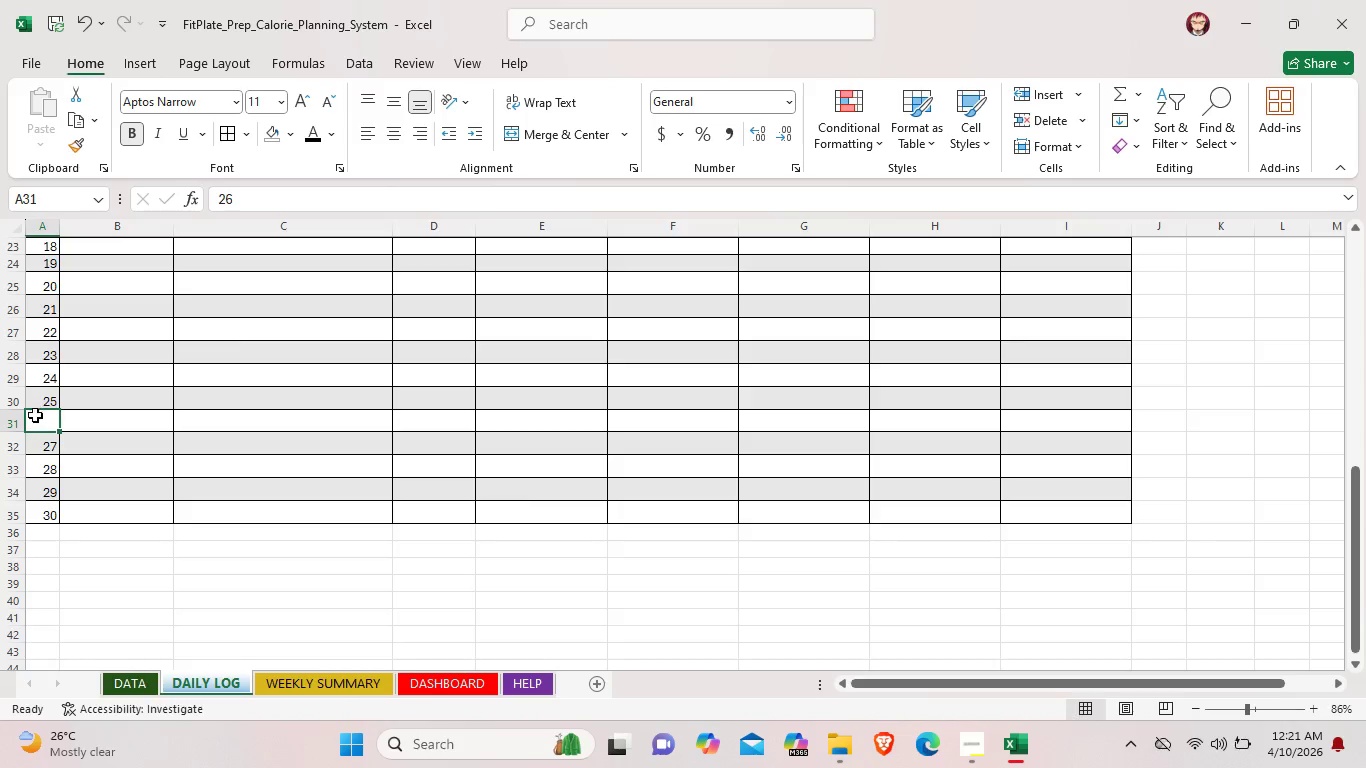 
double_click([33, 419])
 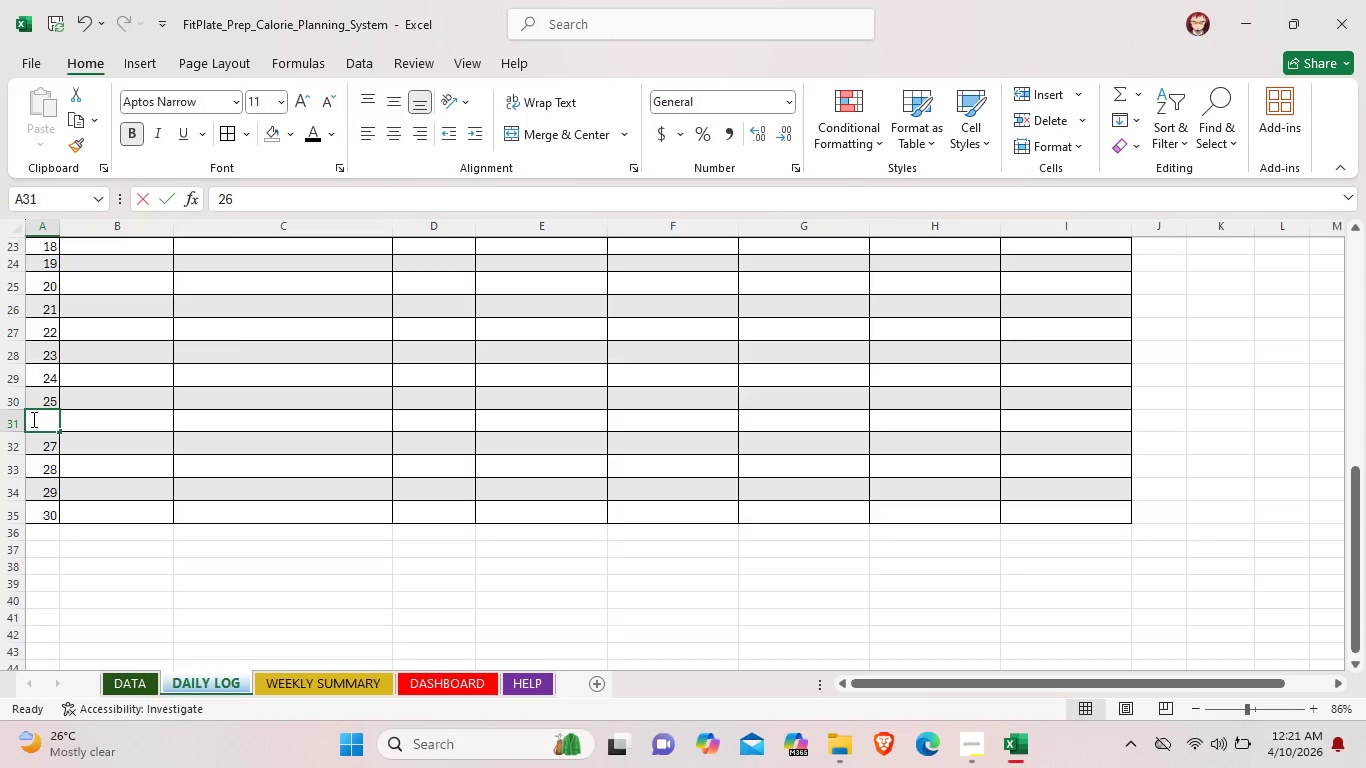 
triple_click([32, 419])
 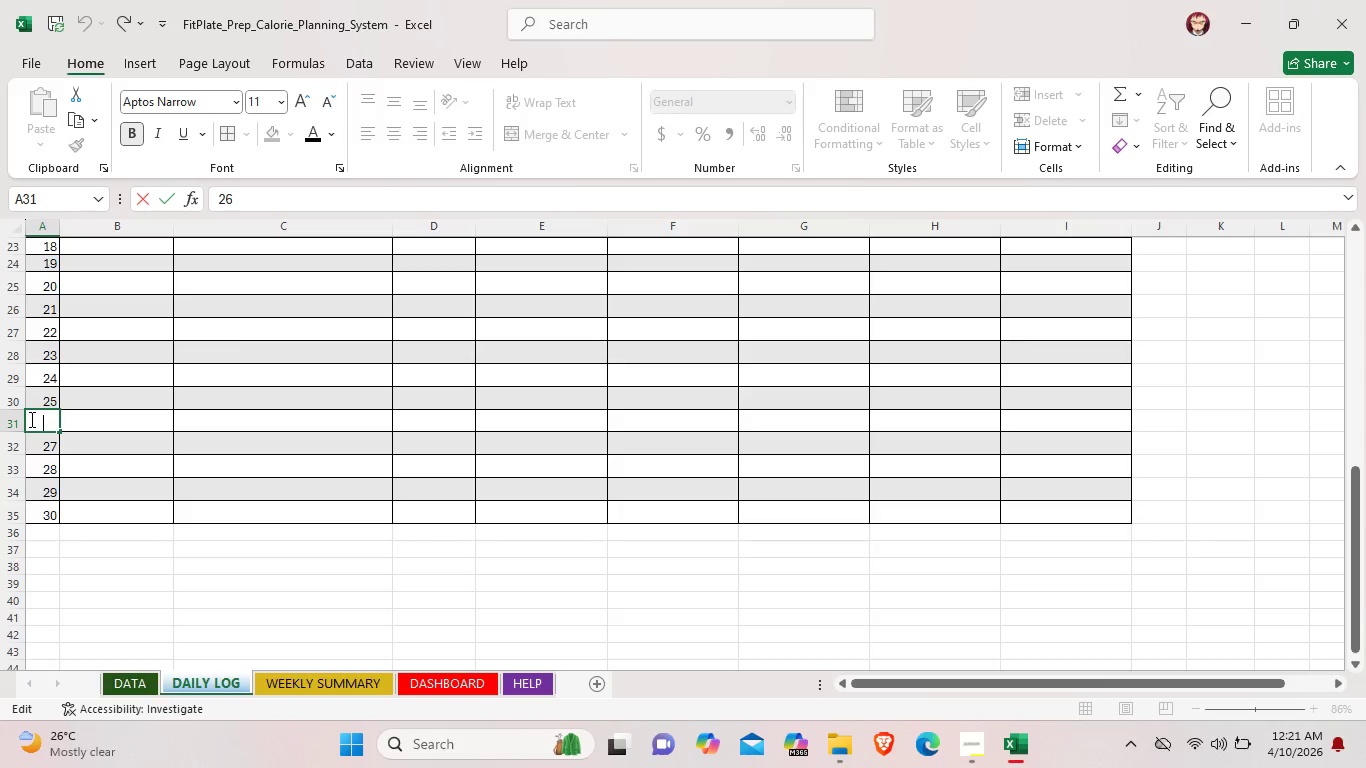 
left_click_drag(start_coordinate=[30, 419], to_coordinate=[62, 427])
 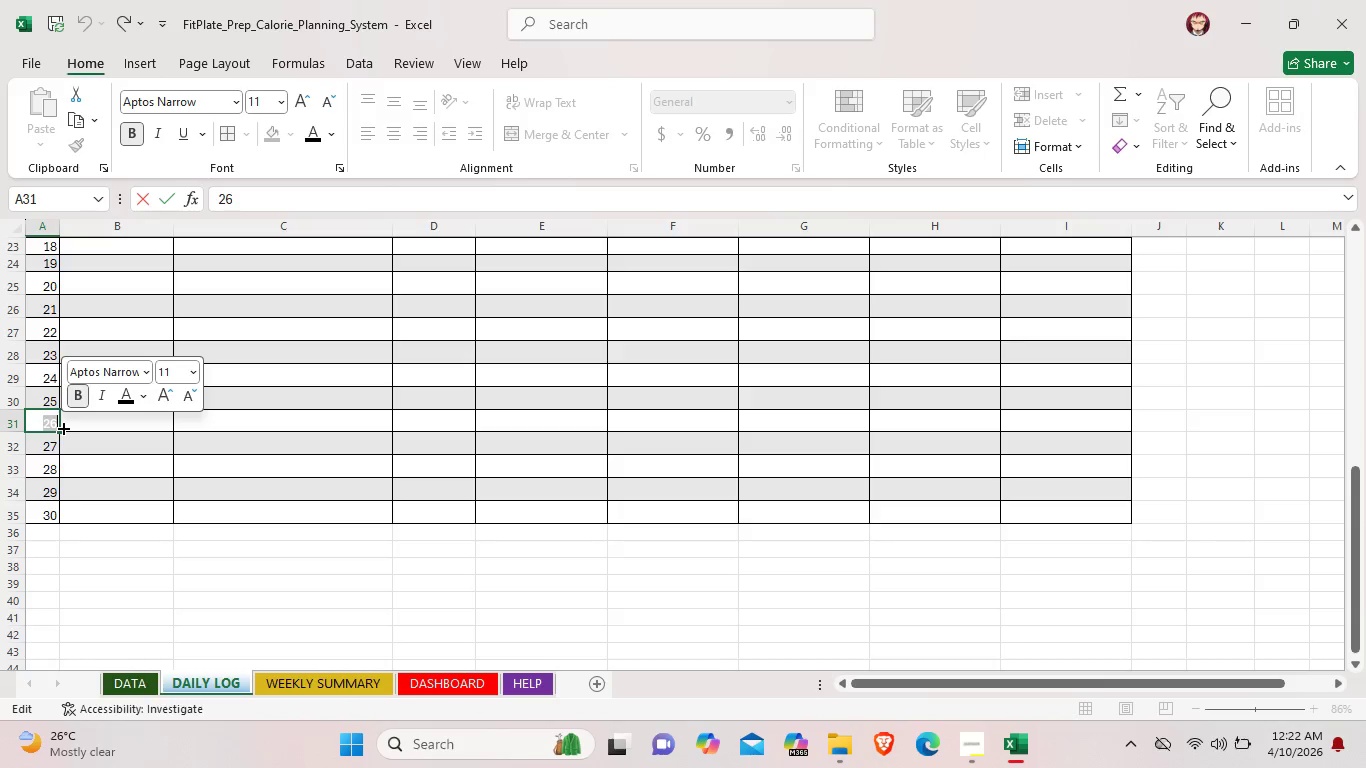 
key(Backspace)
 